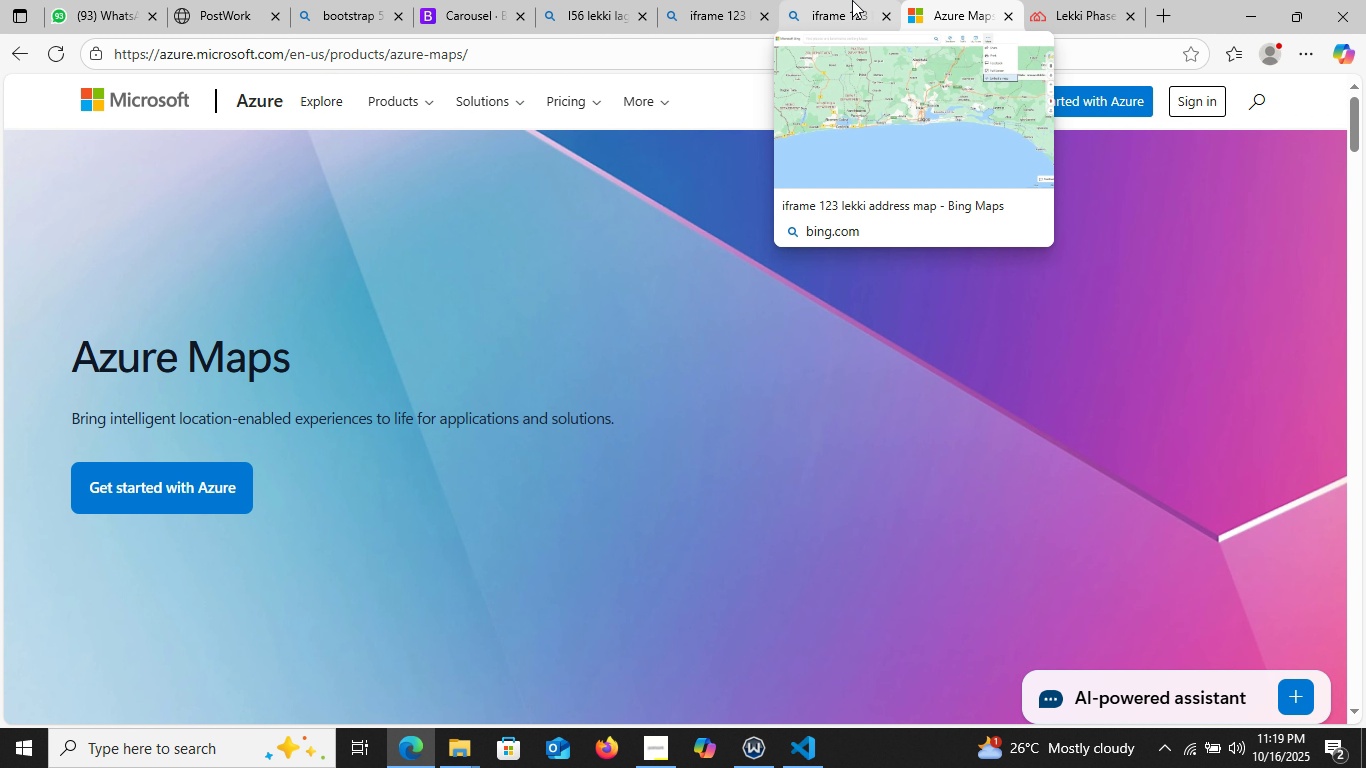 
left_click([852, 0])
 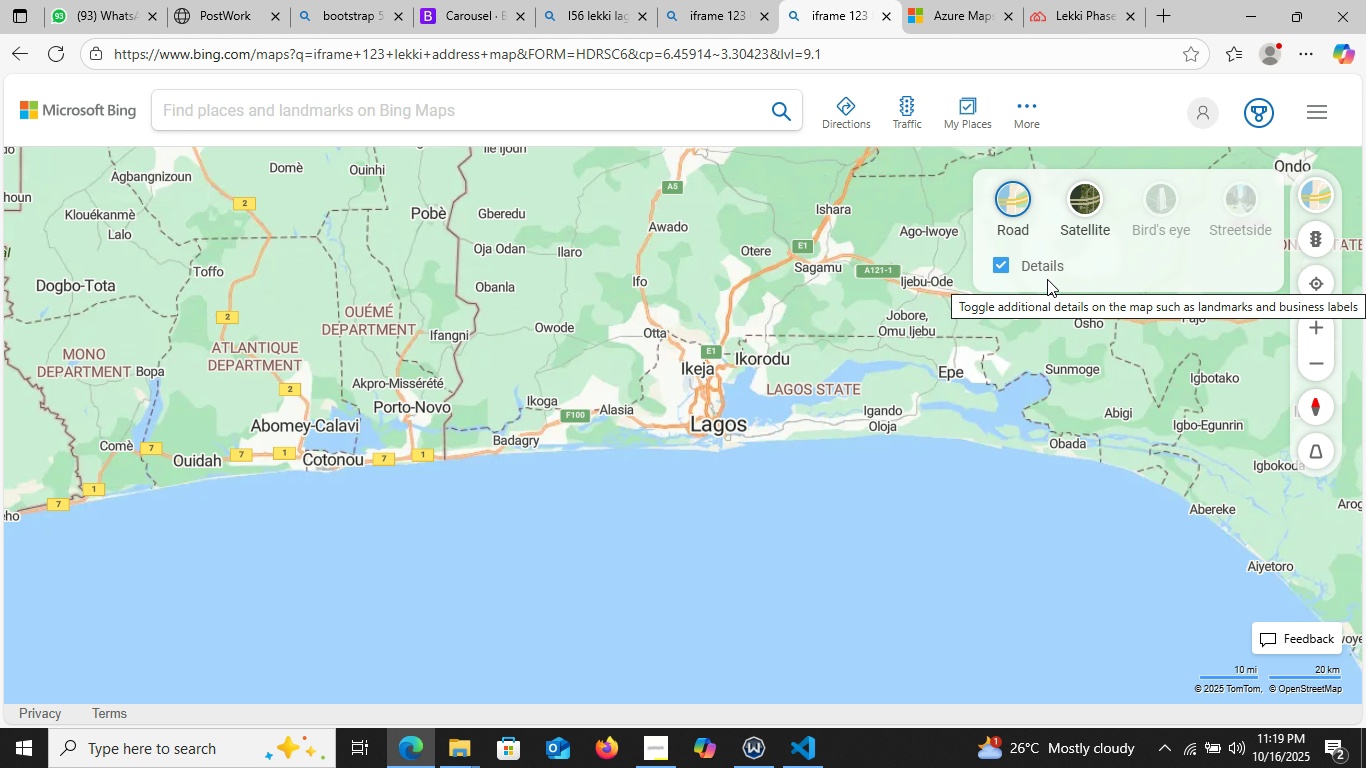 
wait(16.31)
 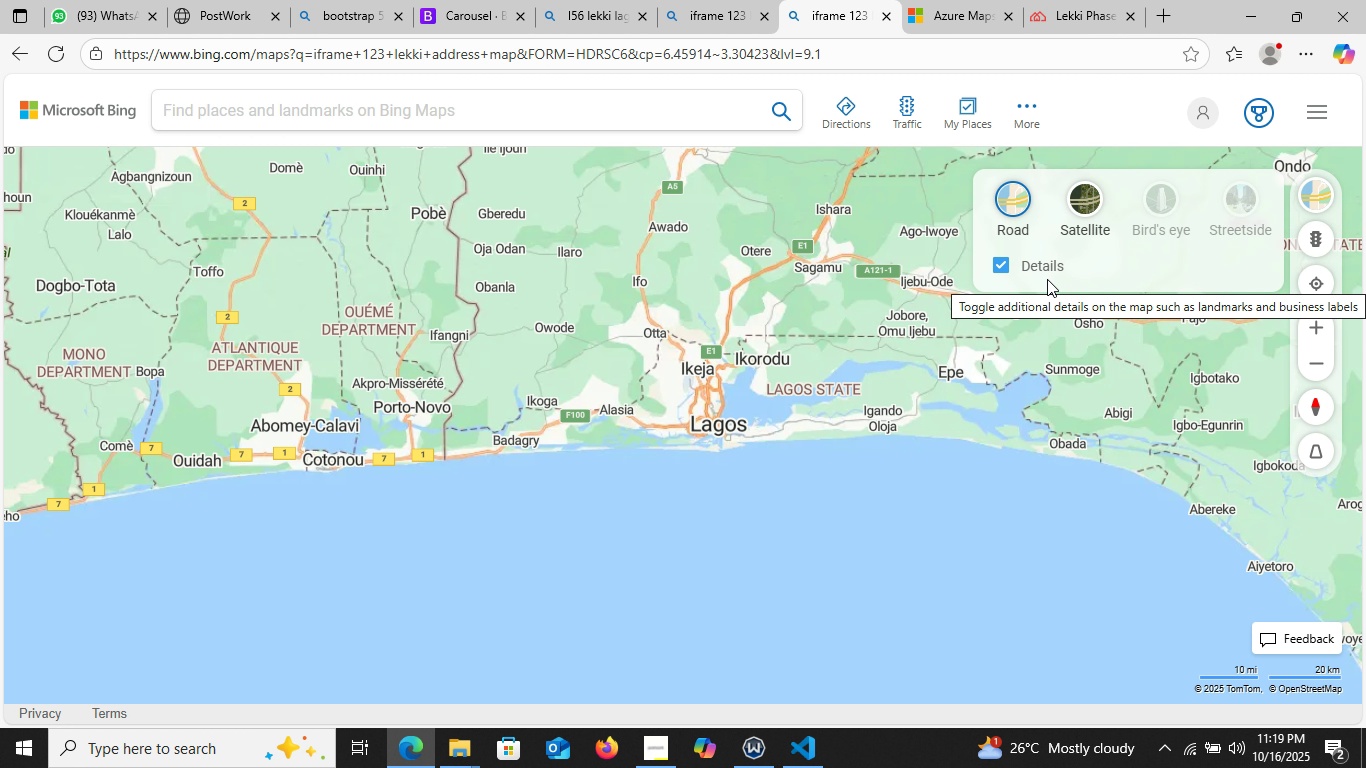 
left_click([857, 119])
 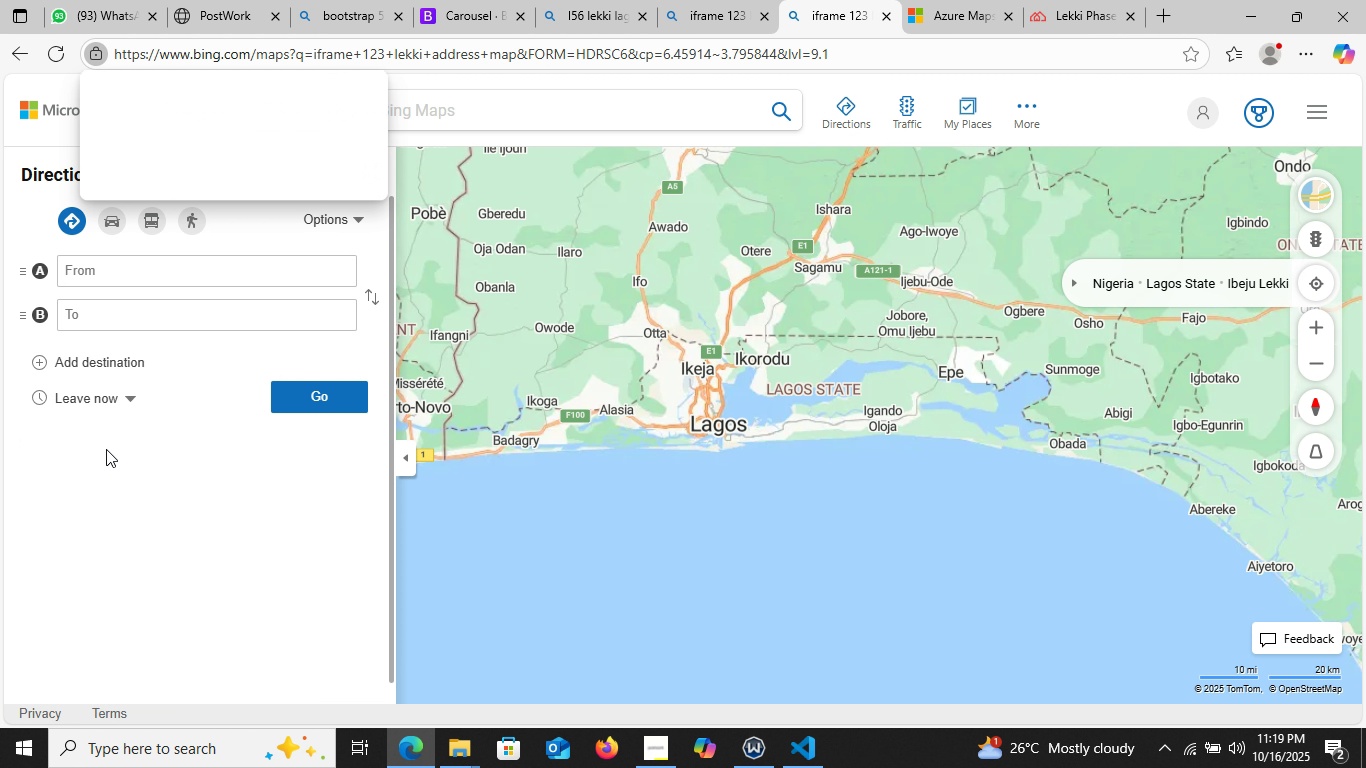 
left_click([106, 449])
 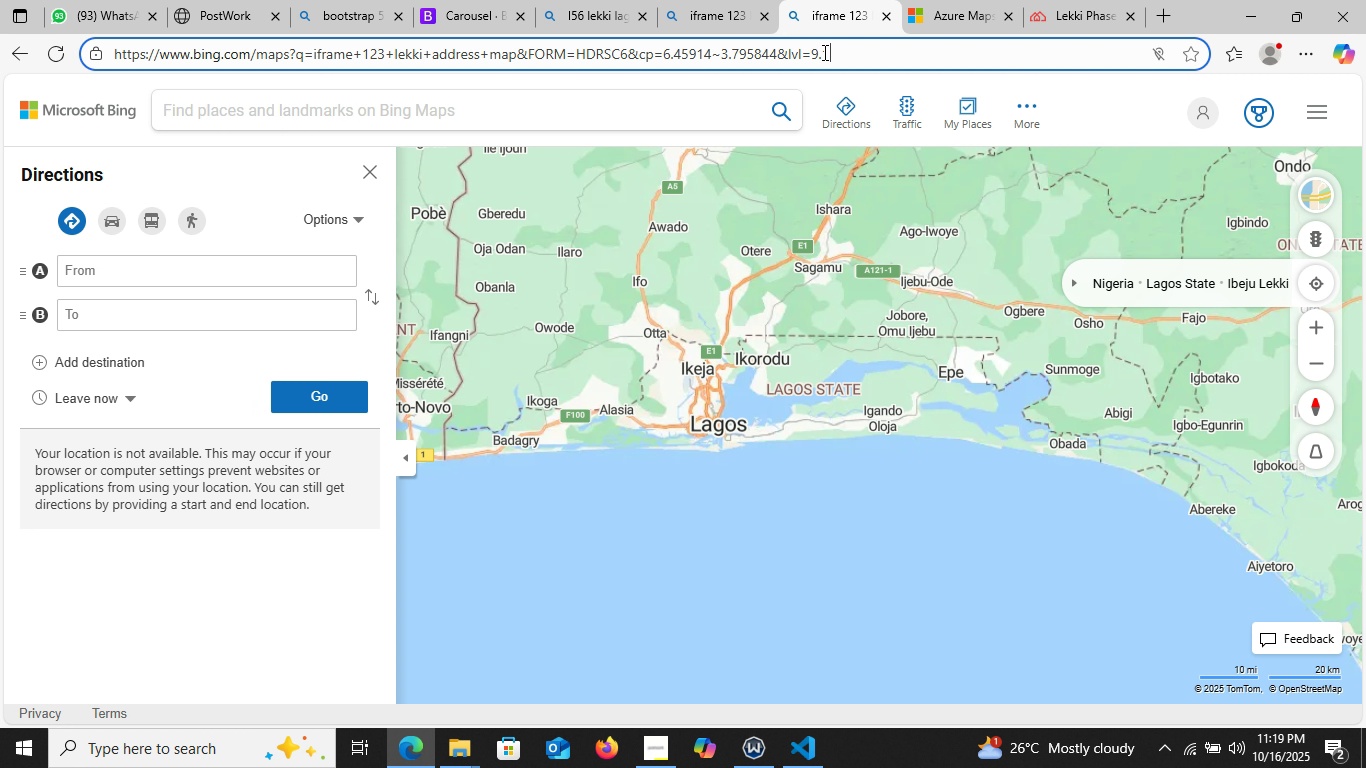 
wait(13.35)
 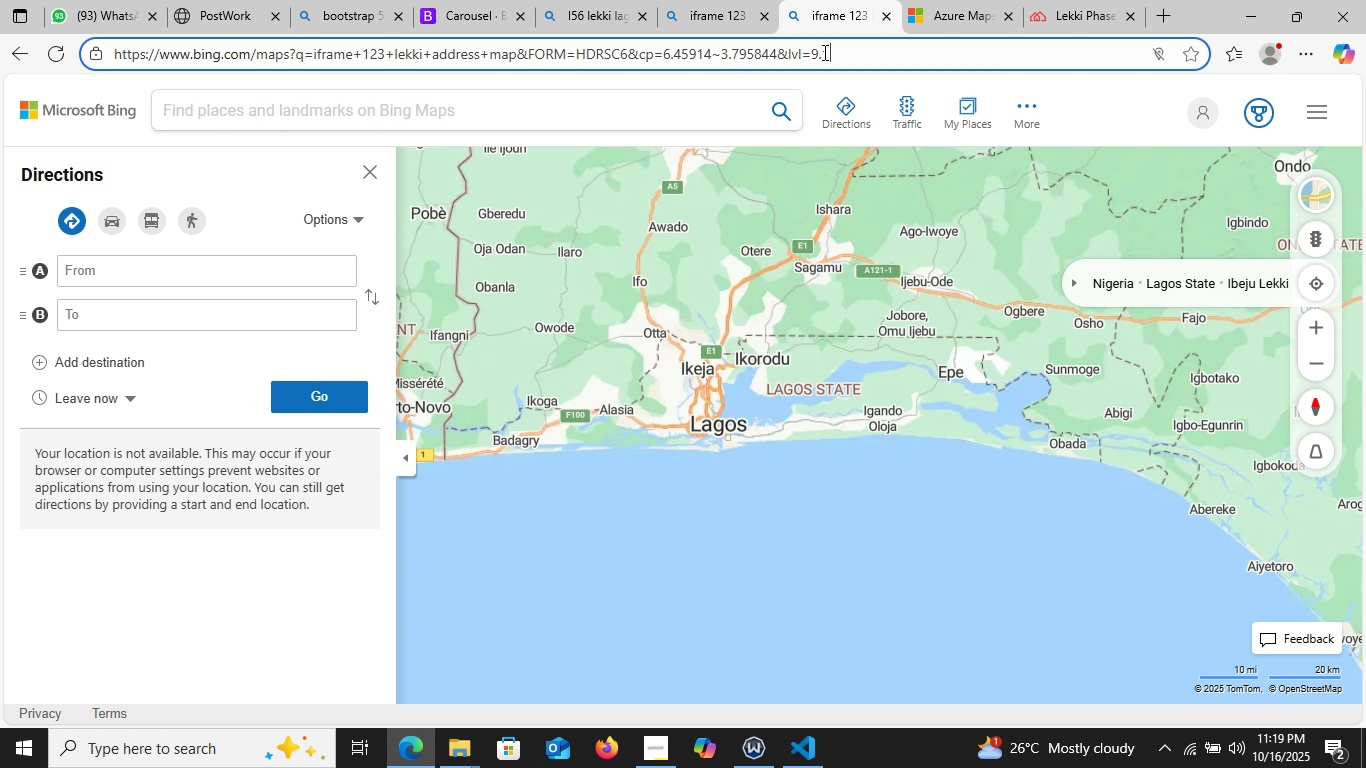 
key(Backspace)
type(156 okota rod)
 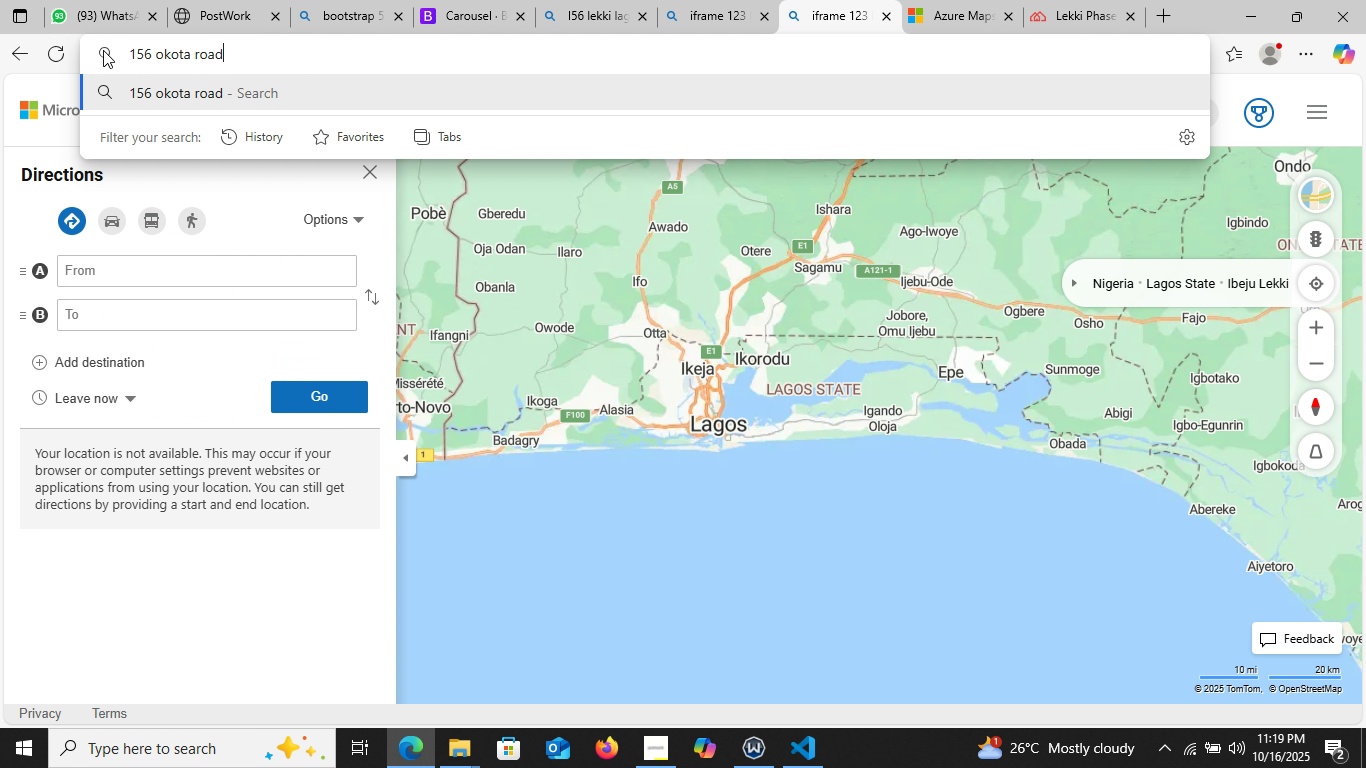 
left_click([144, 57])
 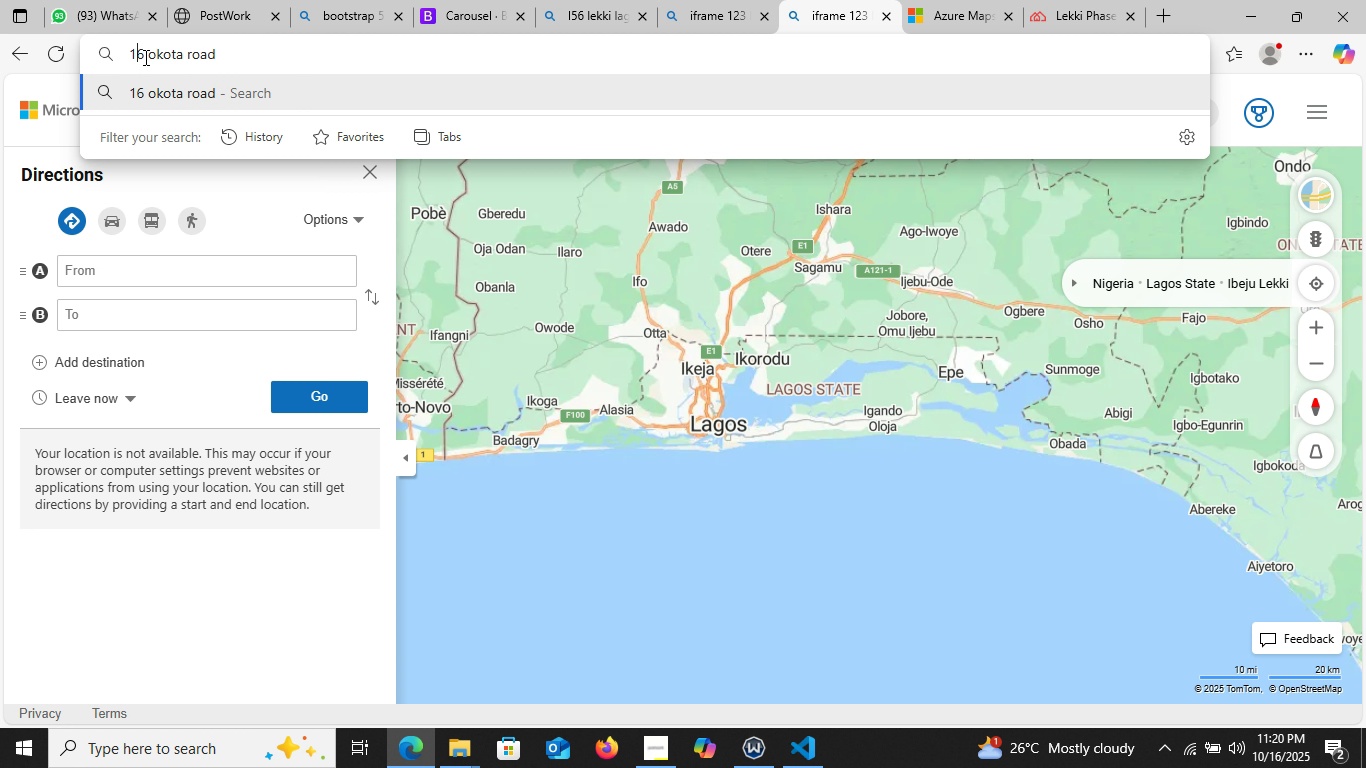 
key(Backspace)
 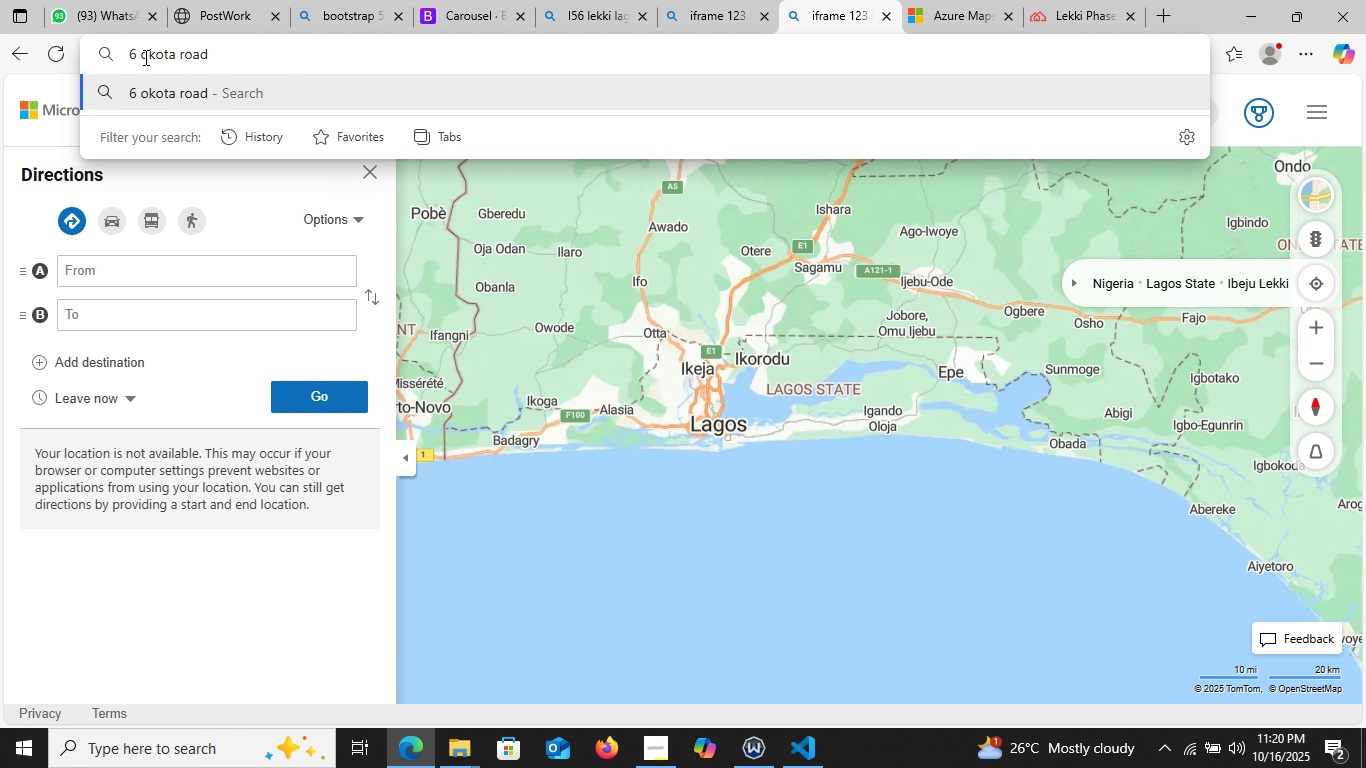 
key(Backspace)
 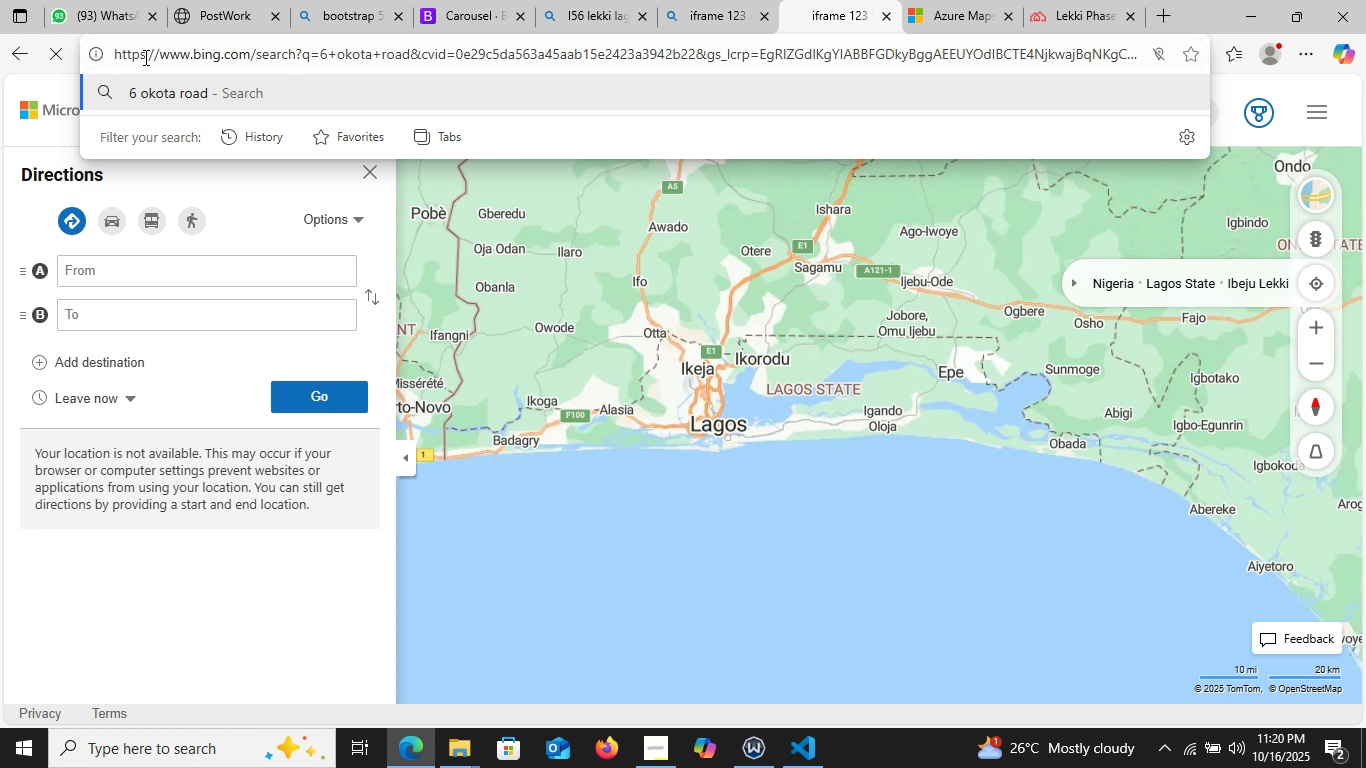 
key(Enter)
 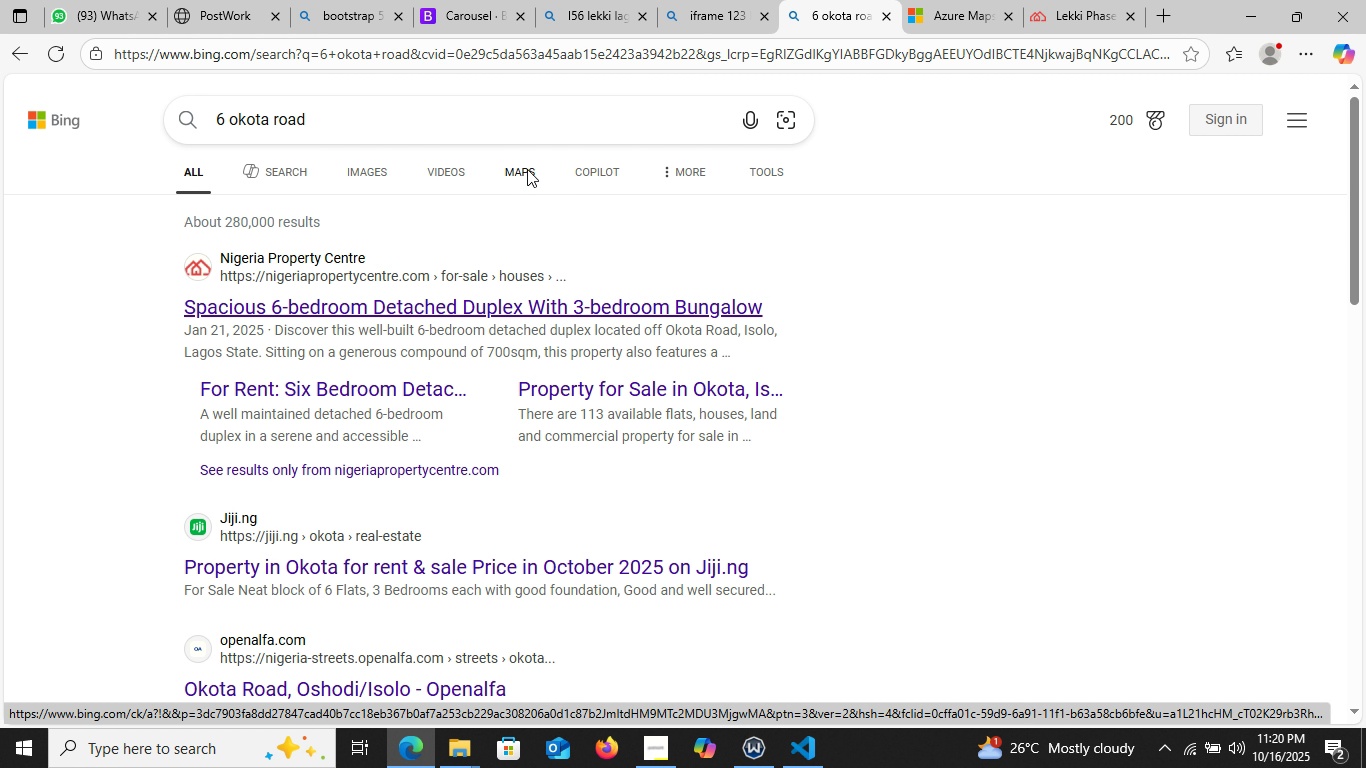 
wait(7.07)
 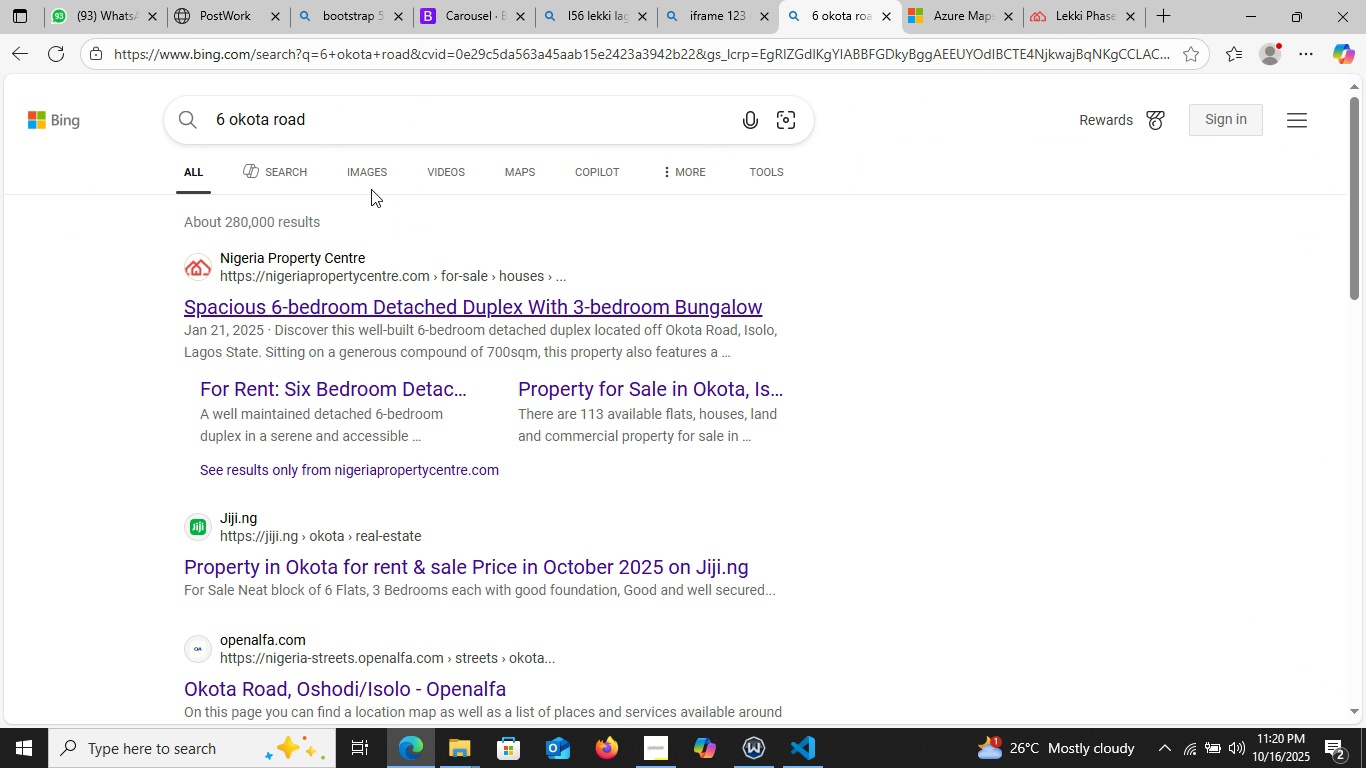 
left_click([527, 169])
 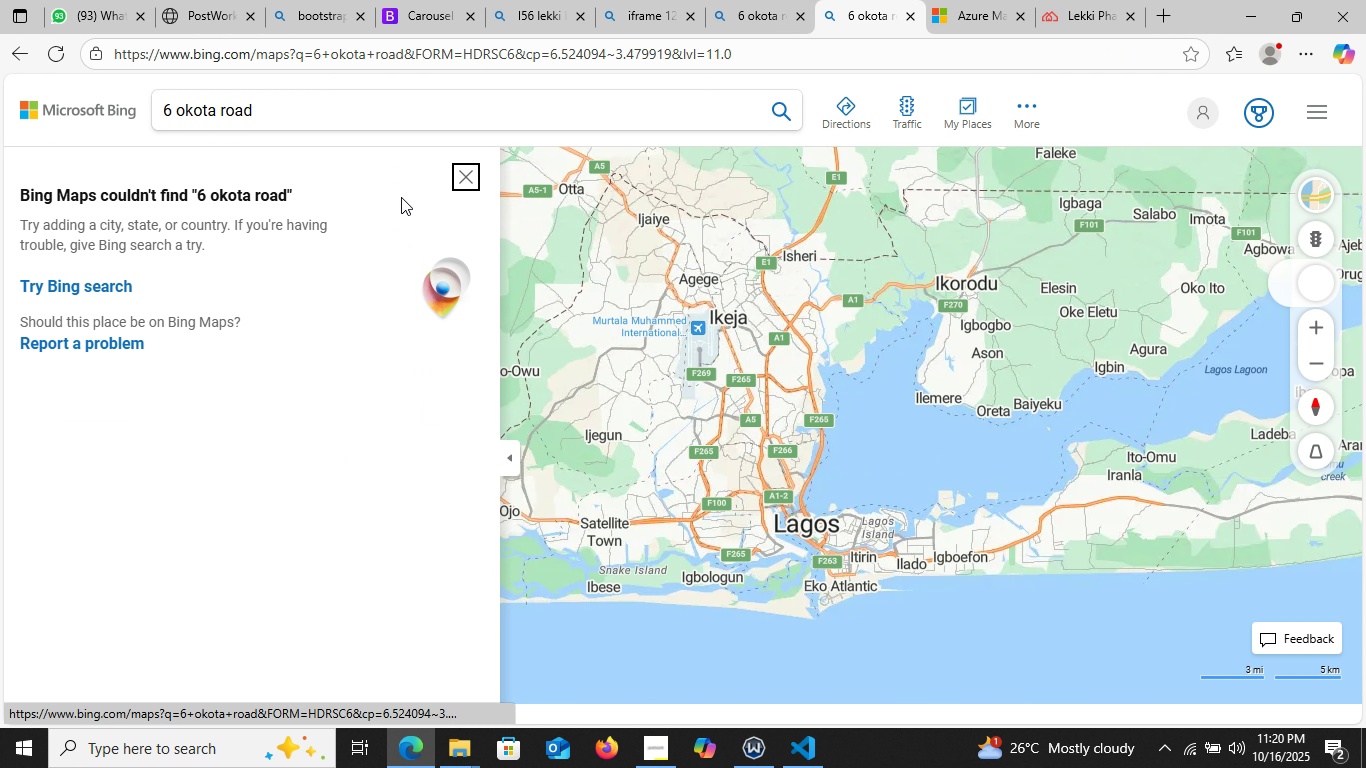 
wait(11.74)
 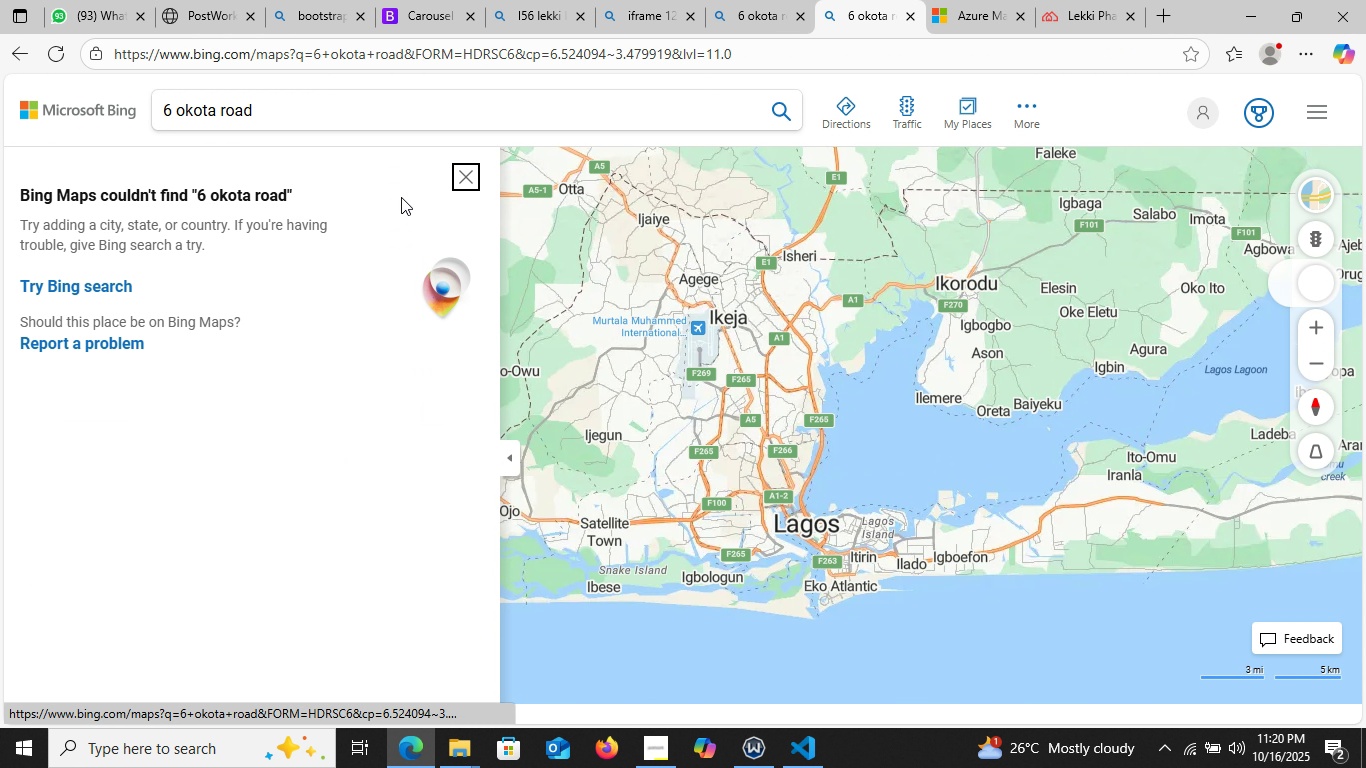 
left_click([461, 174])
 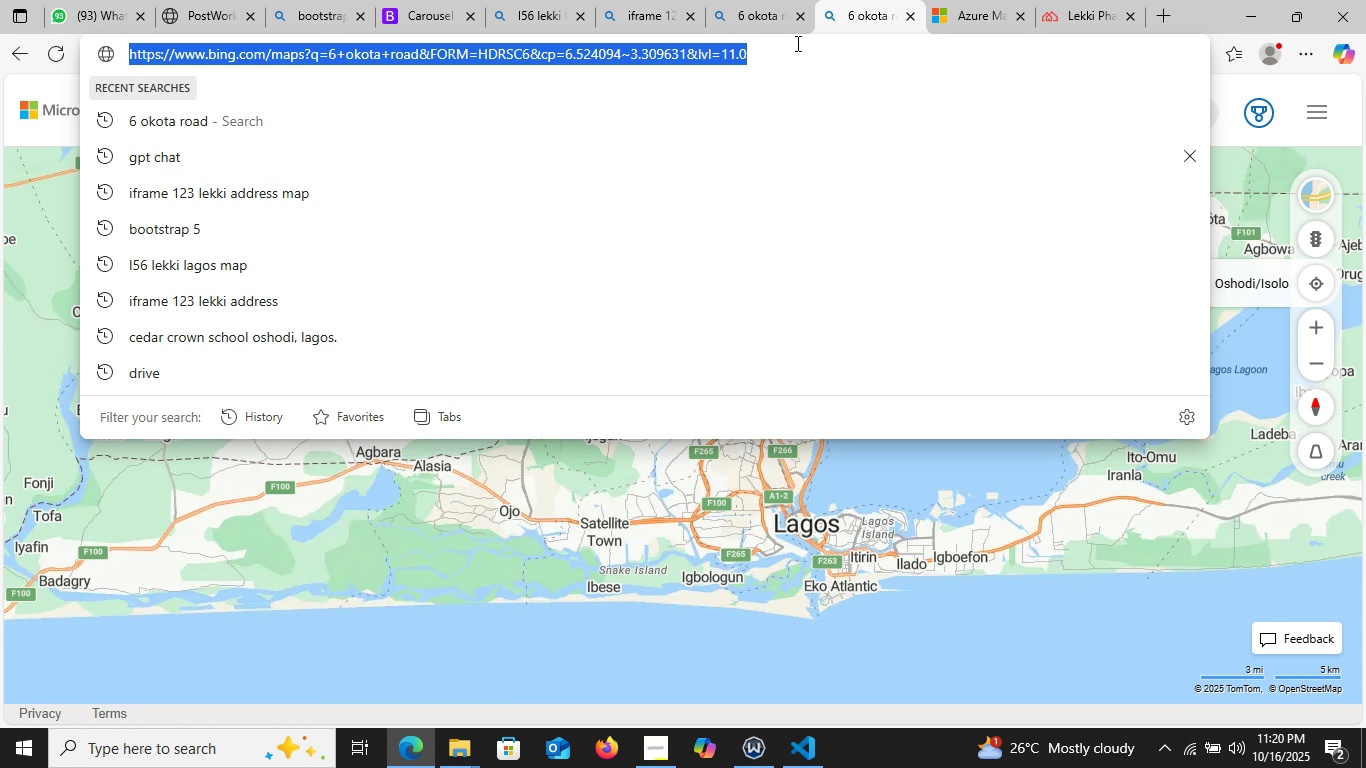 
wait(5.2)
 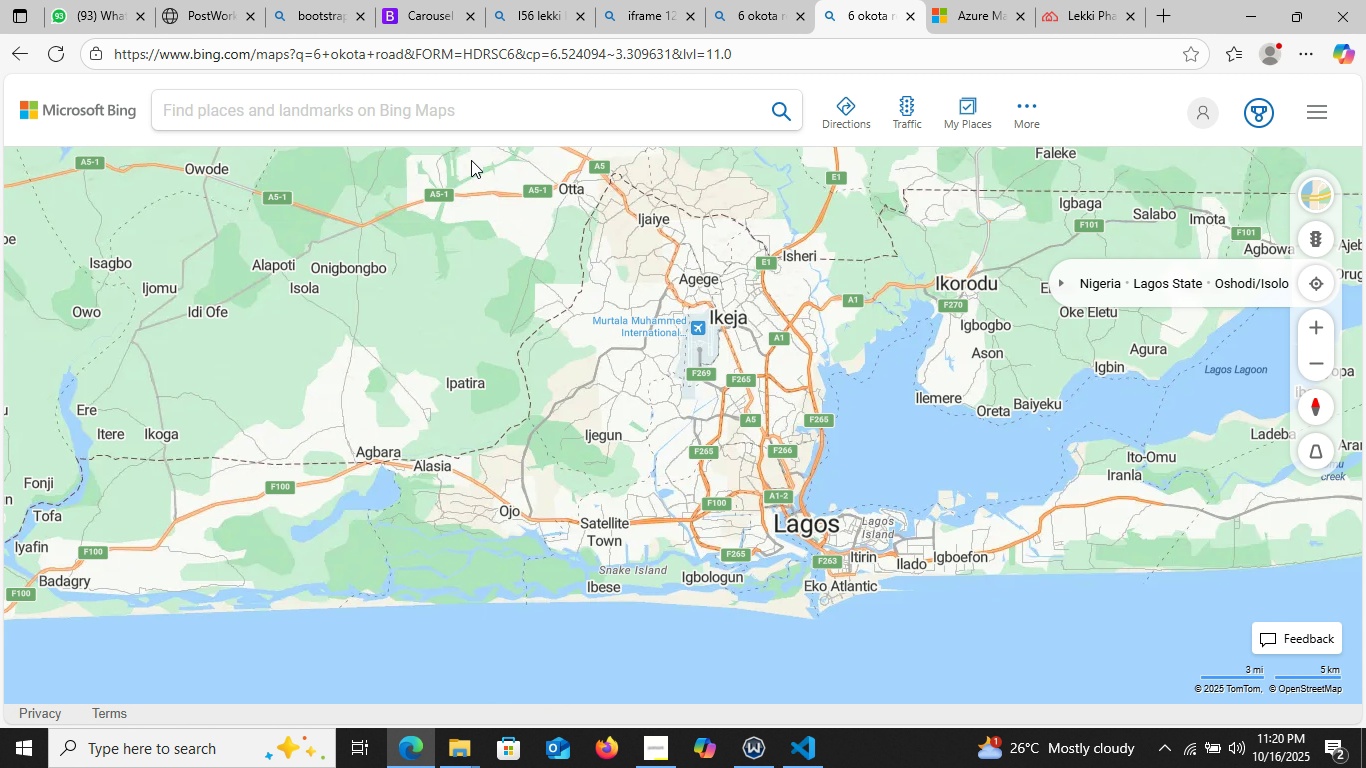 
key(Control+C)
 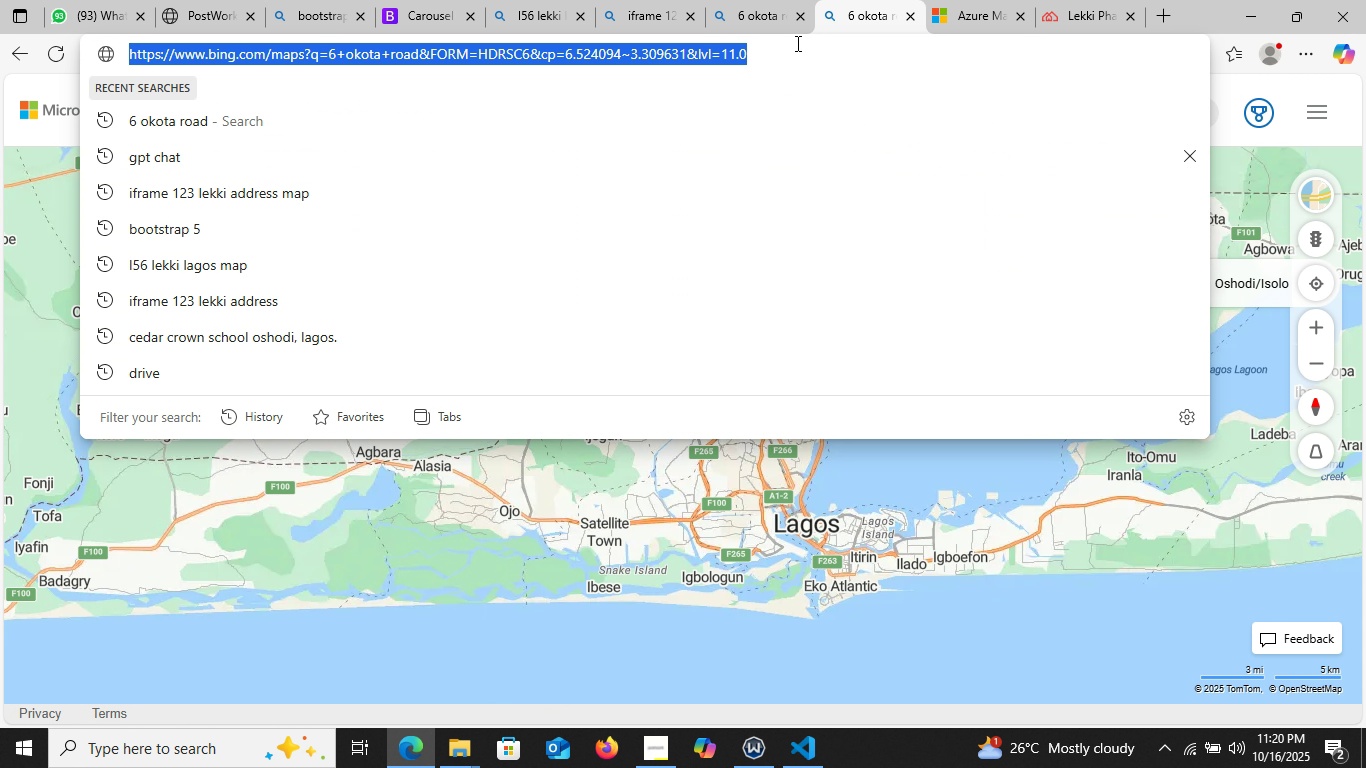 
key(Control+C)
 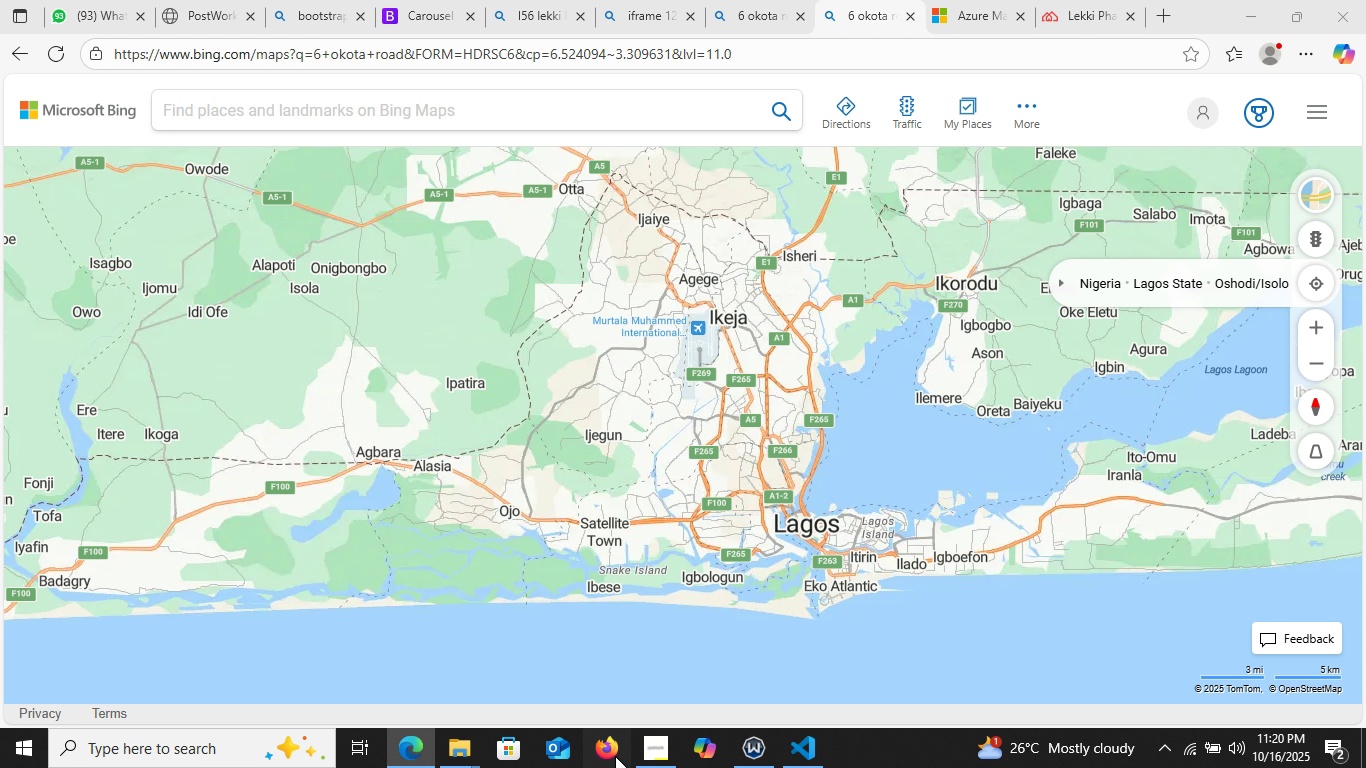 
double_click([615, 756])
 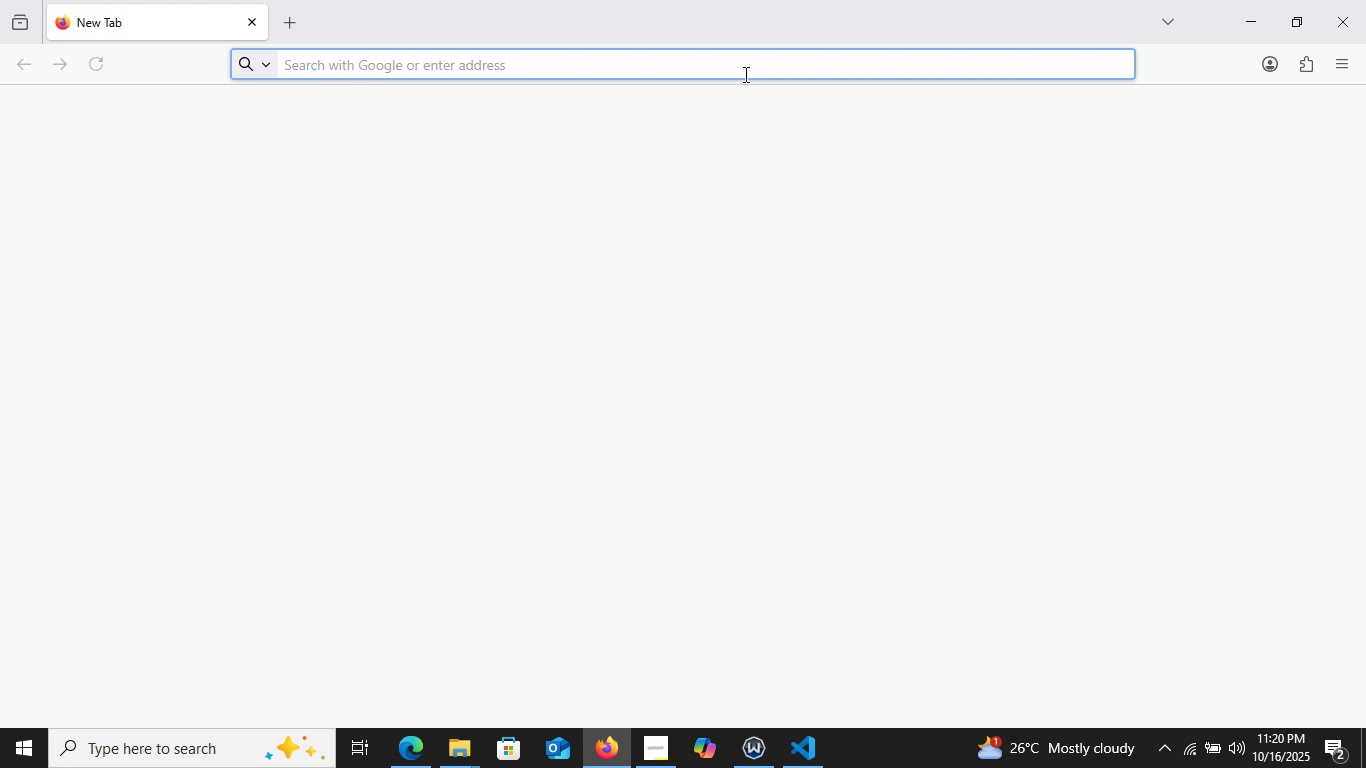 
wait(22.46)
 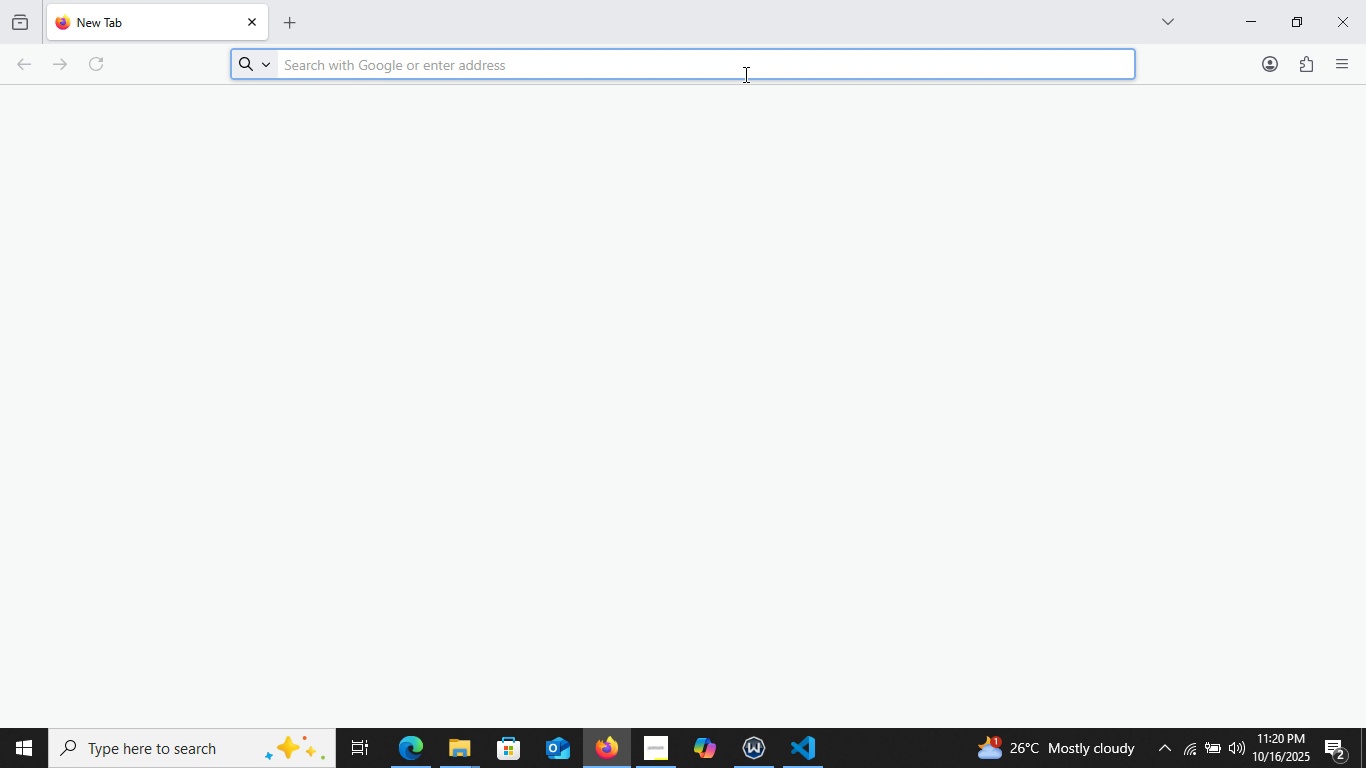 
key(Control+V)
 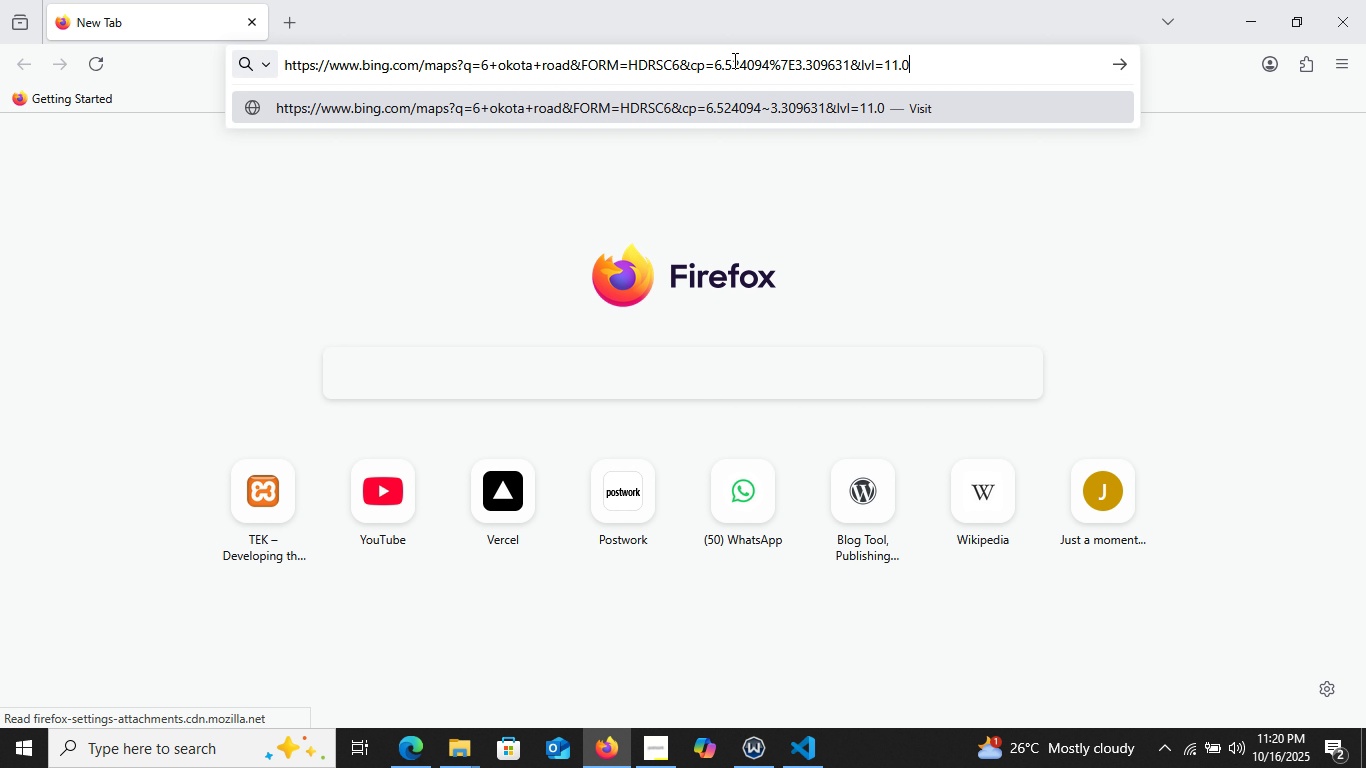 
key(Enter)
 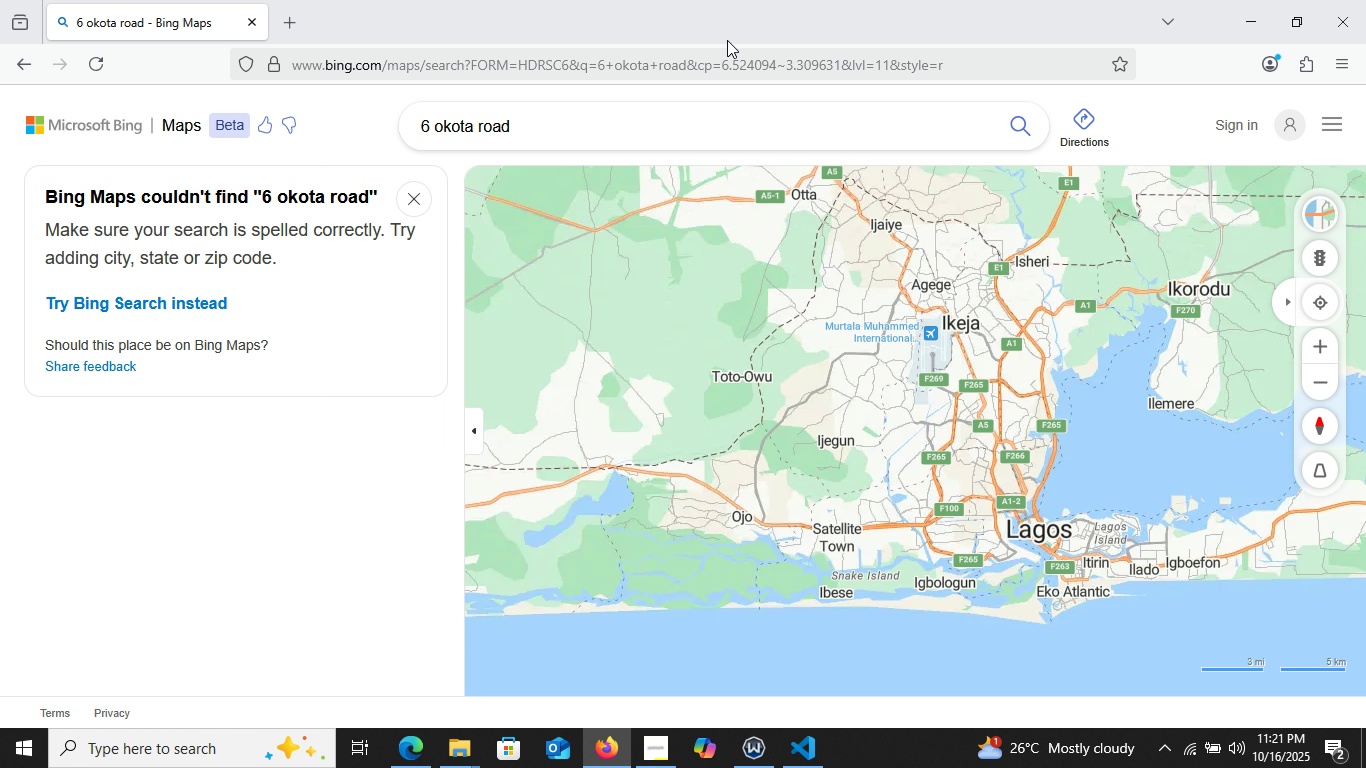 
wait(25.74)
 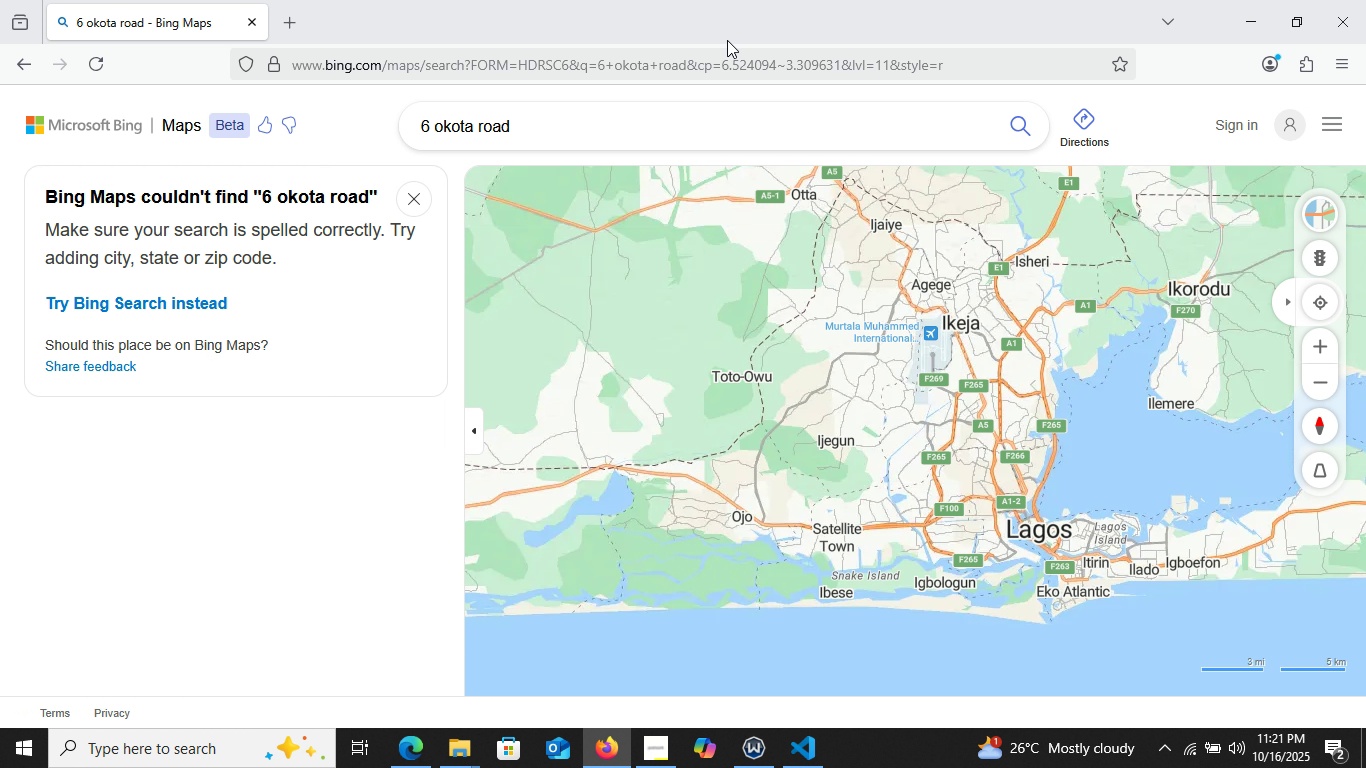 
left_click([1330, 125])
 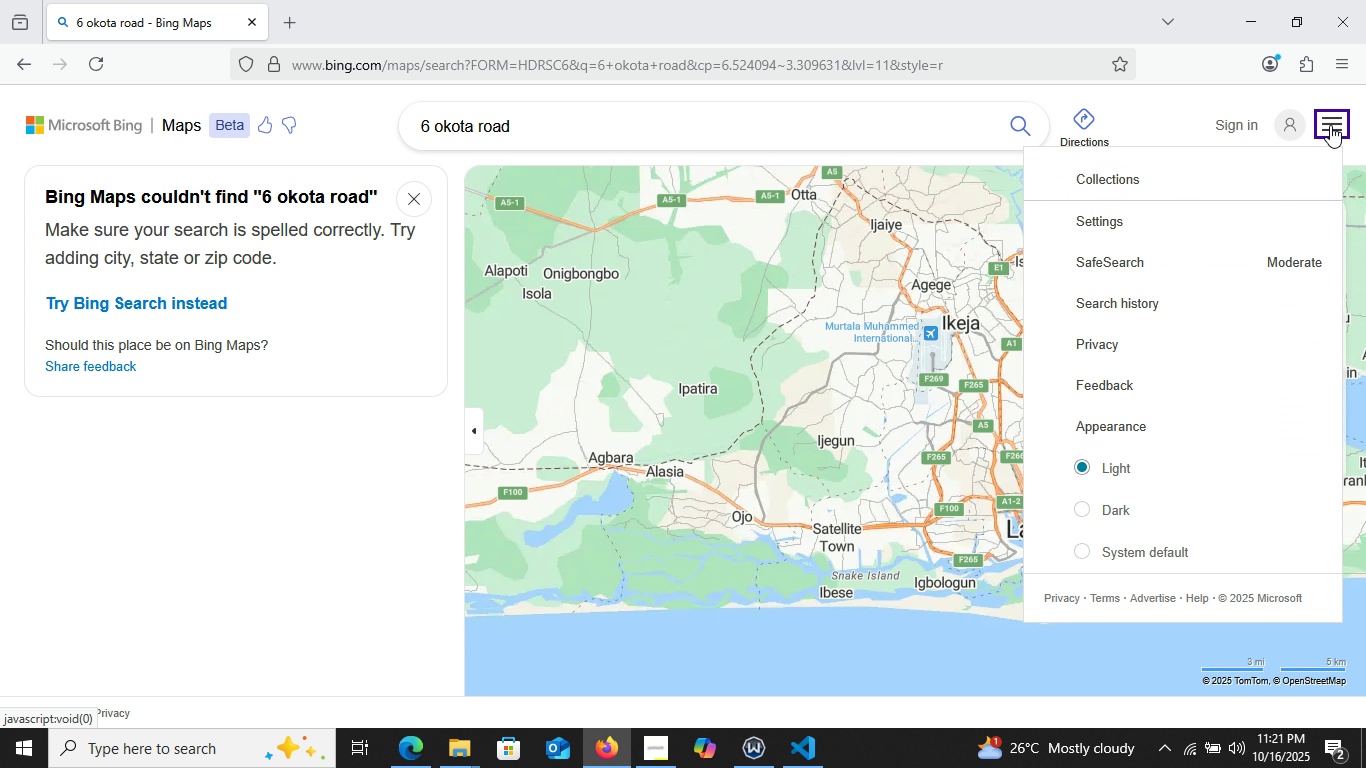 
left_click([1330, 125])
 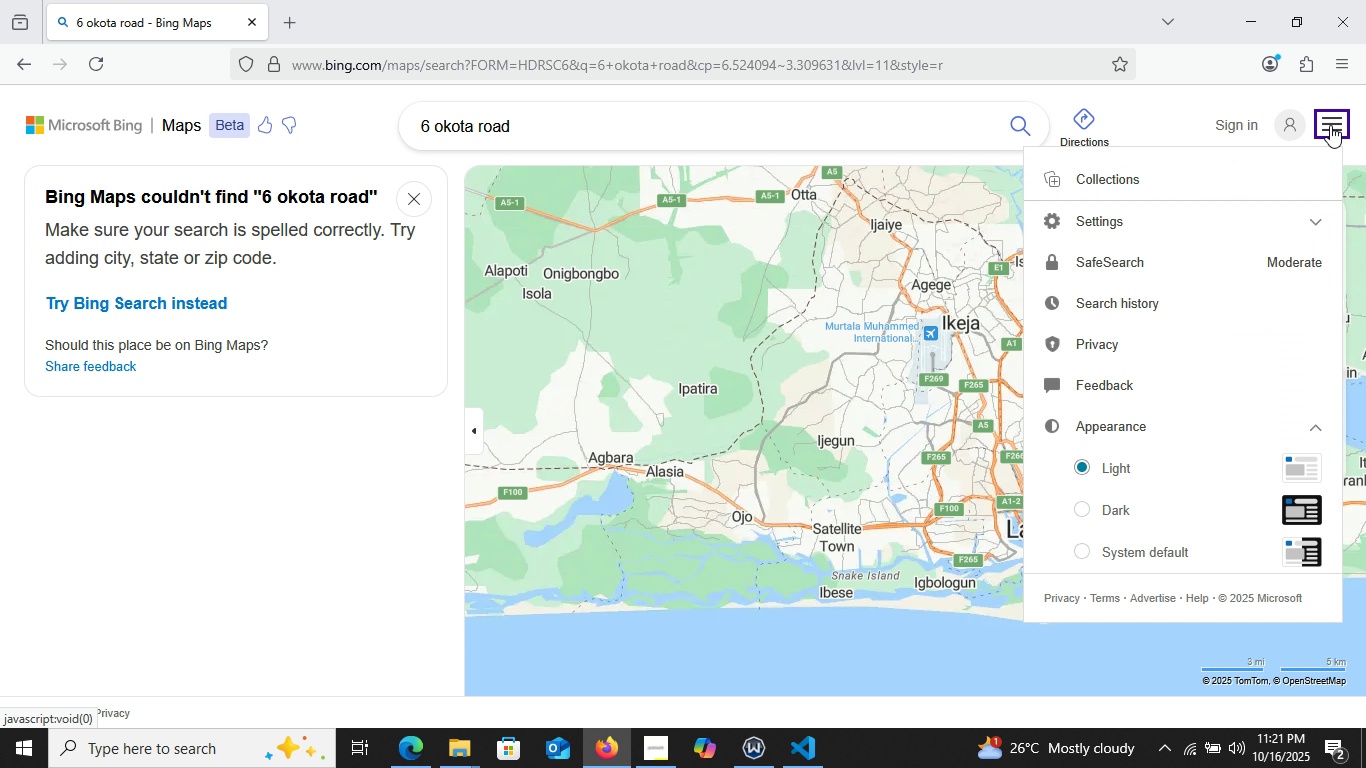 
left_click([1330, 125])
 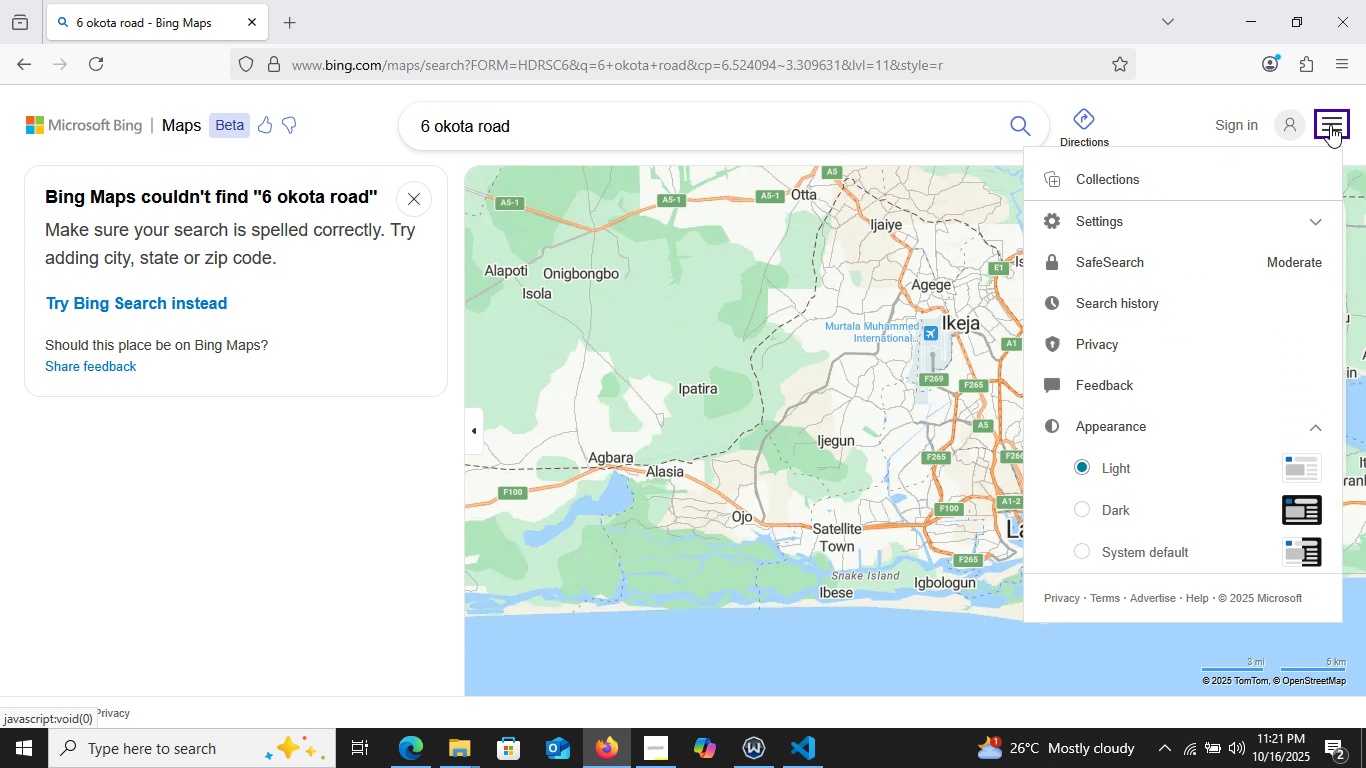 
left_click([1330, 125])
 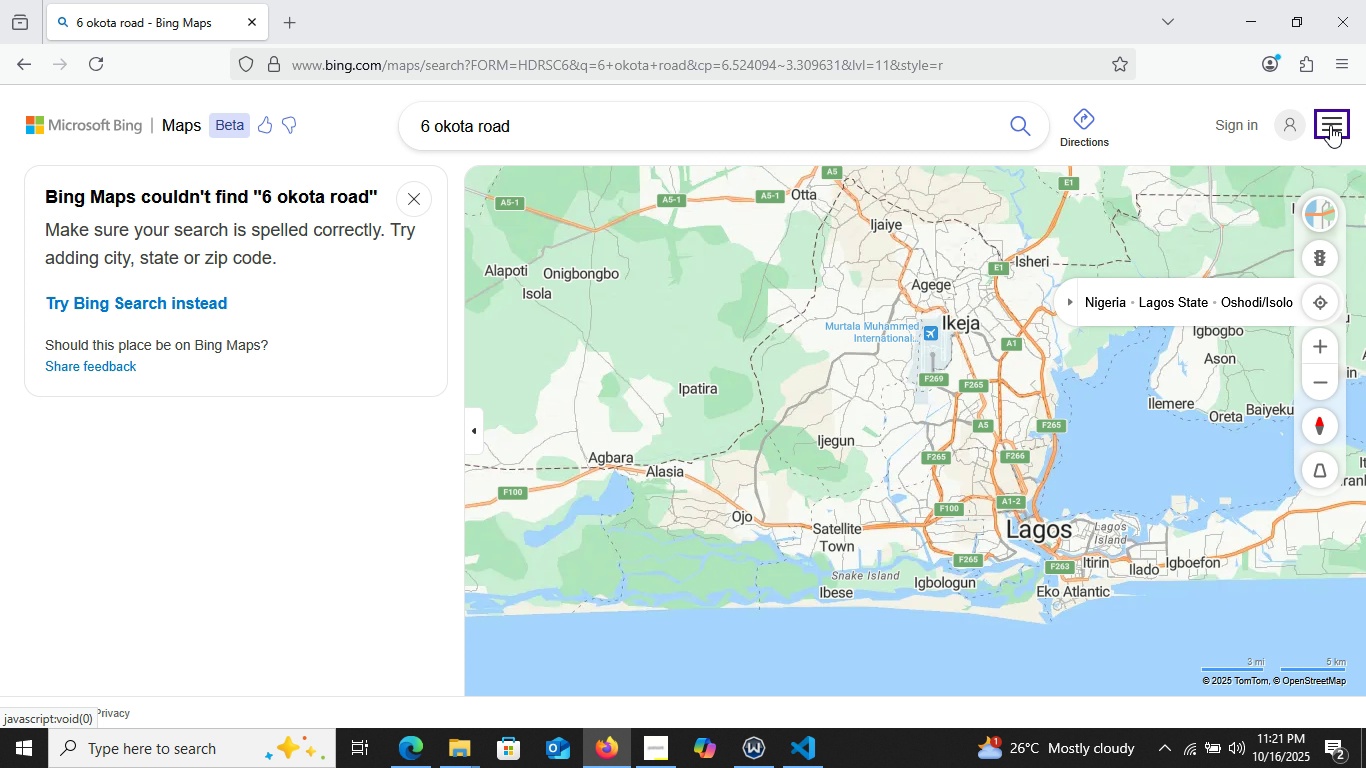 
left_click([1330, 125])
 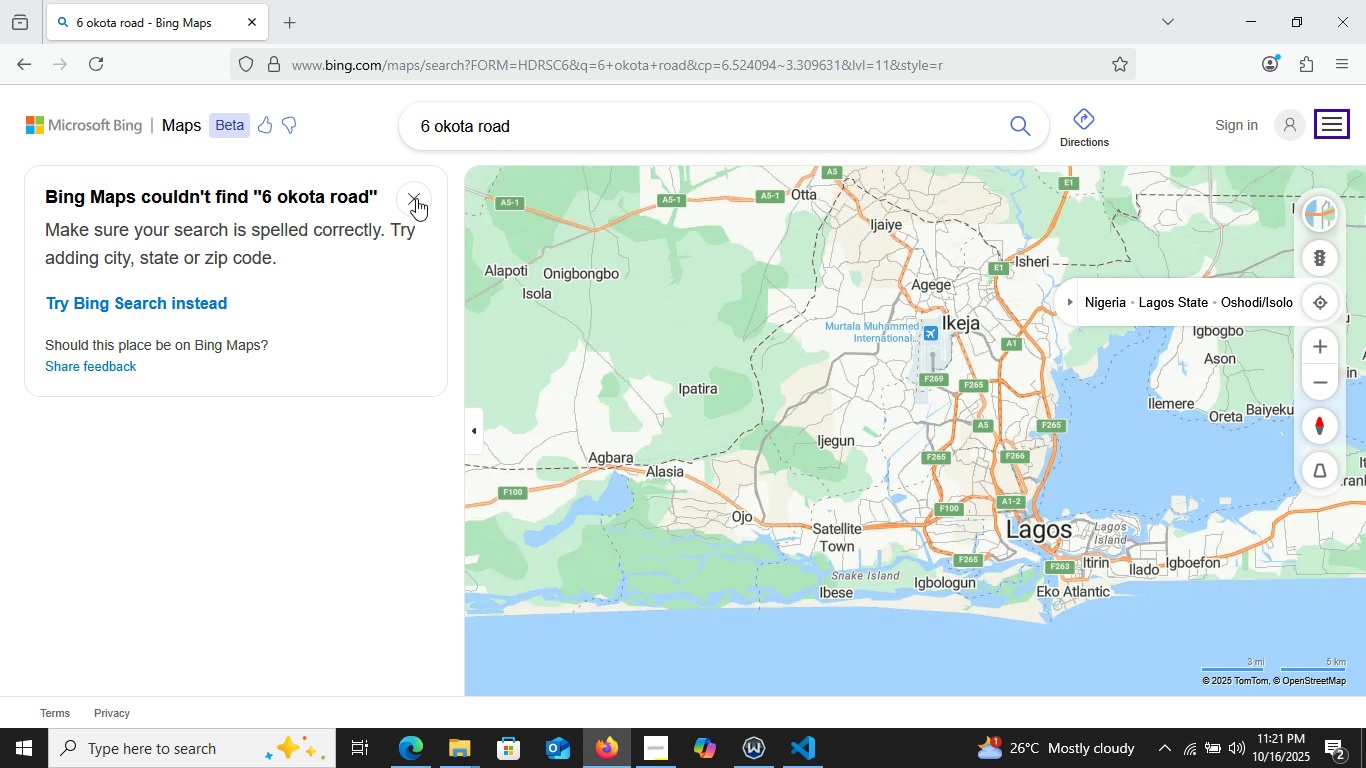 
left_click([416, 198])
 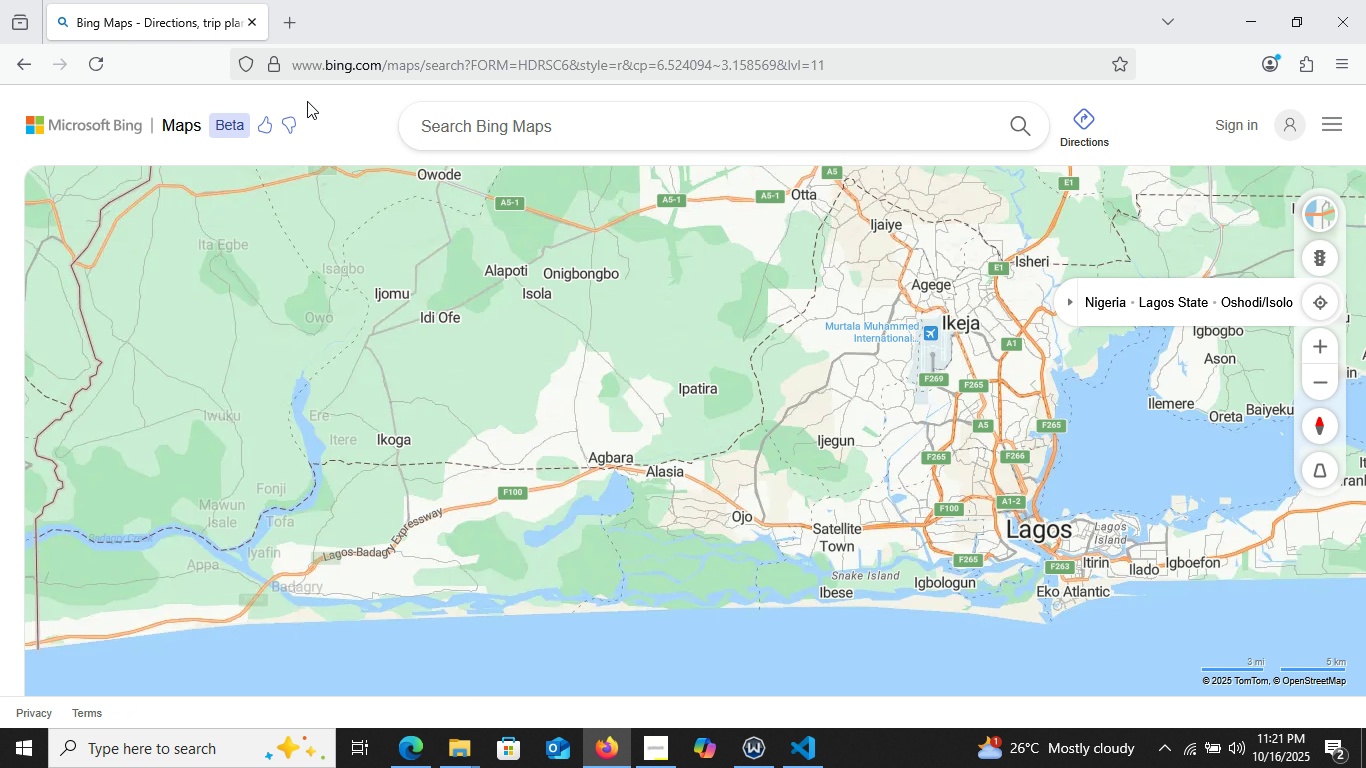 
wait(8.52)
 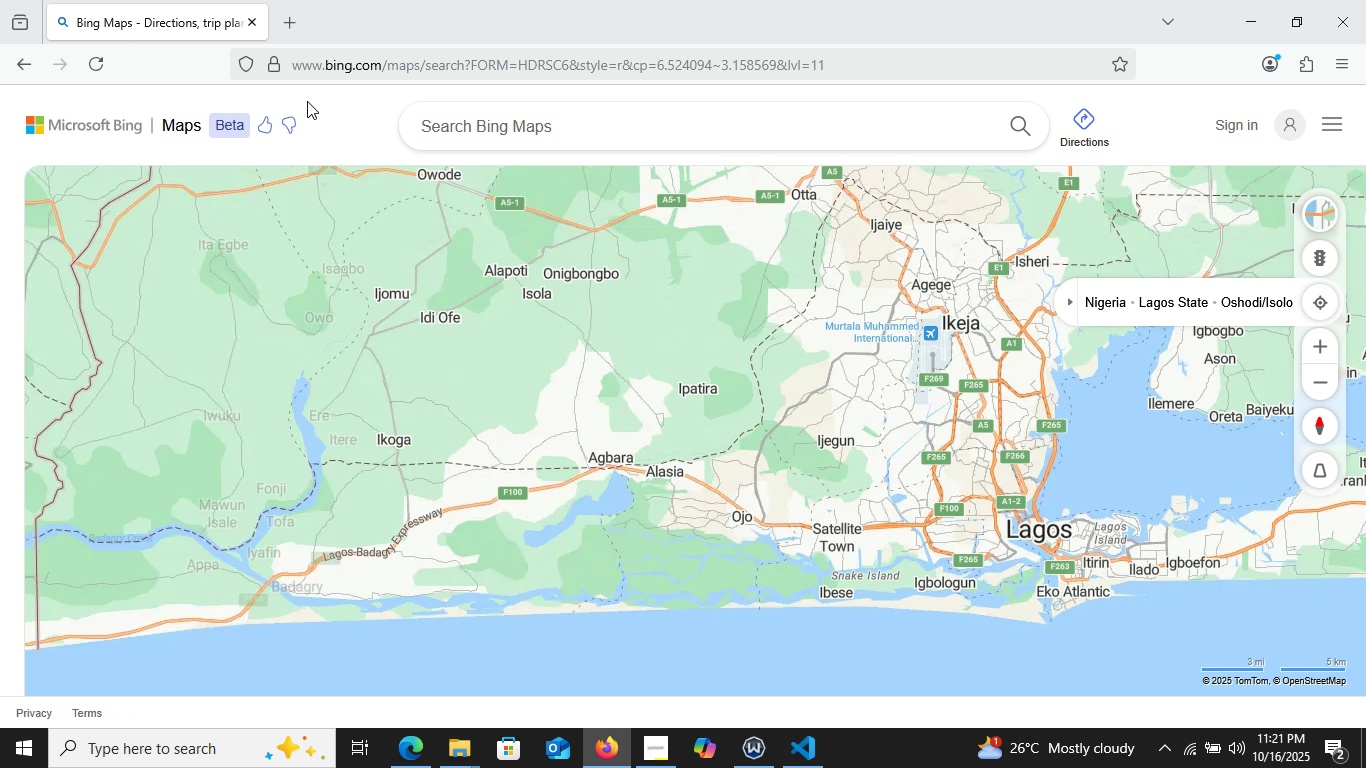 
left_click([1344, 62])
 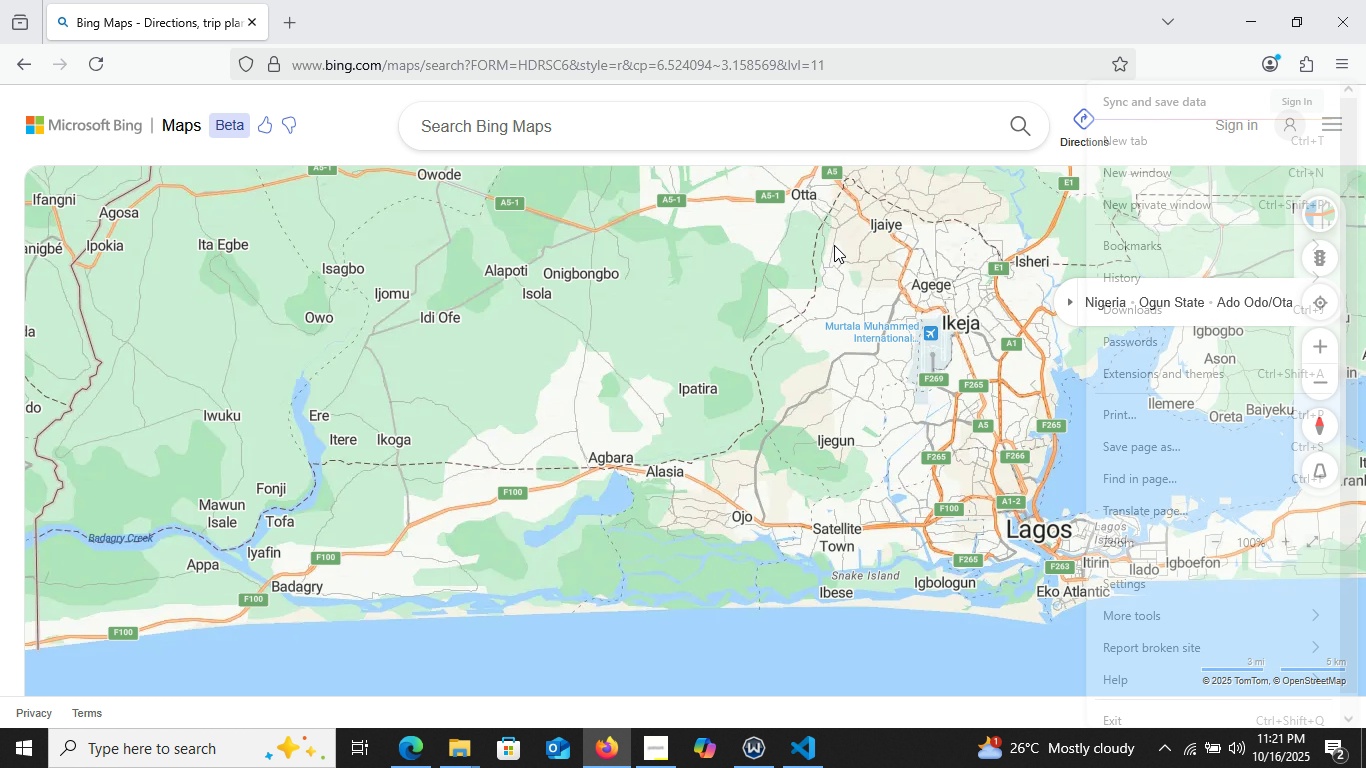 
right_click([834, 245])
 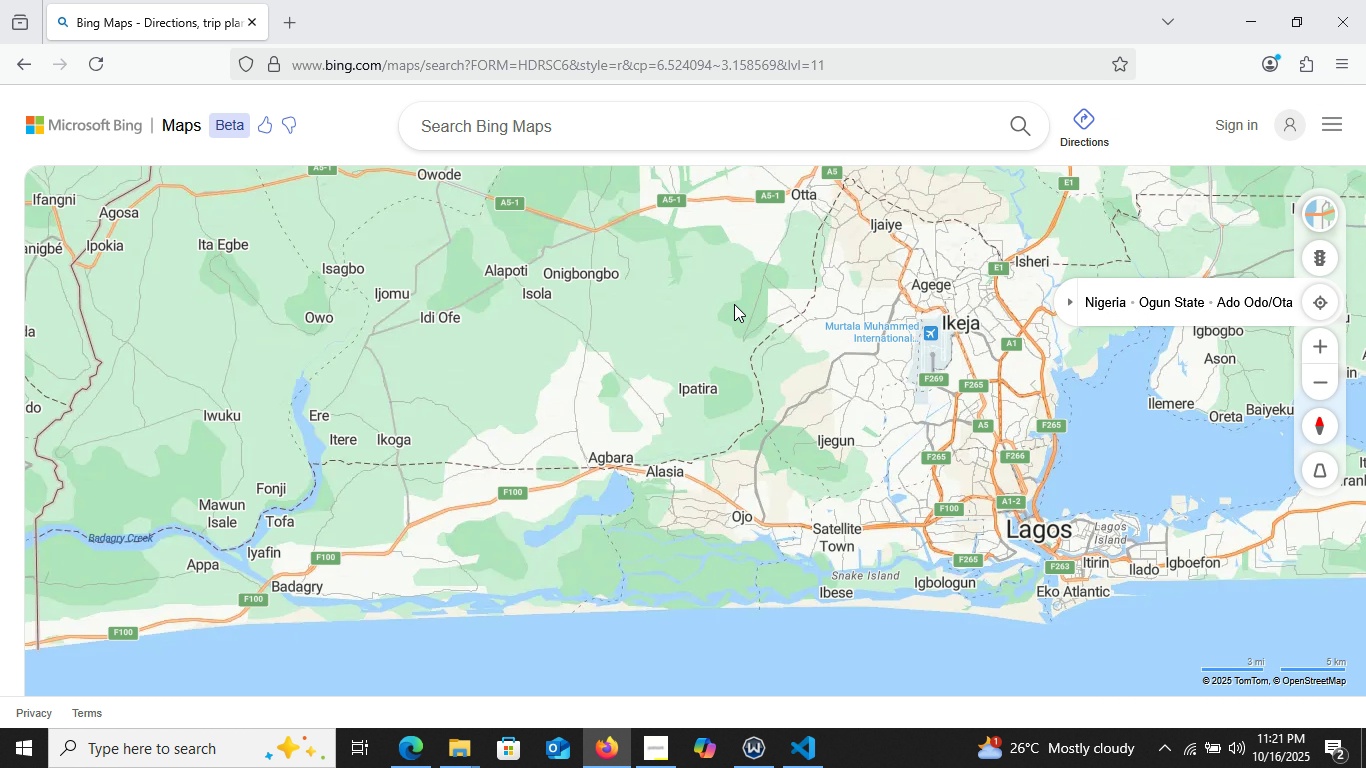 
right_click([734, 304])
 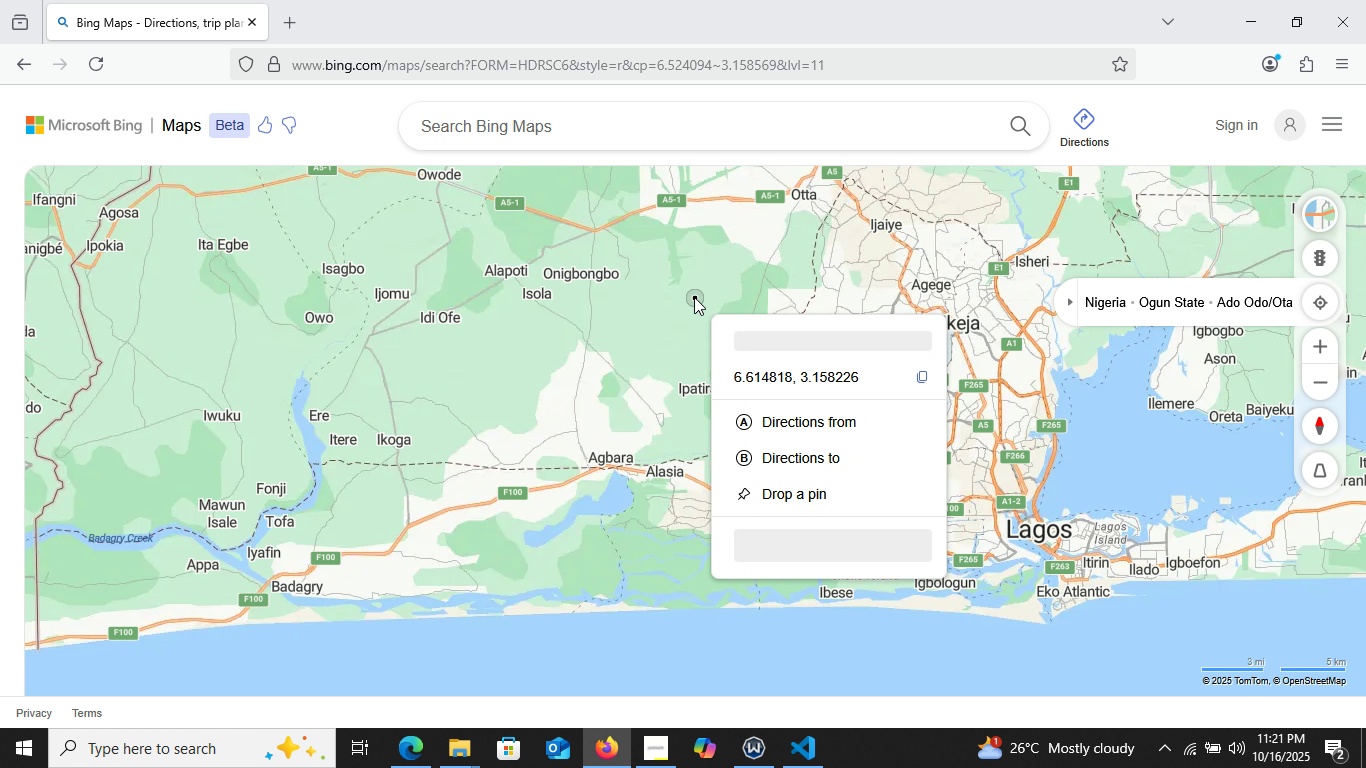 
right_click([695, 298])
 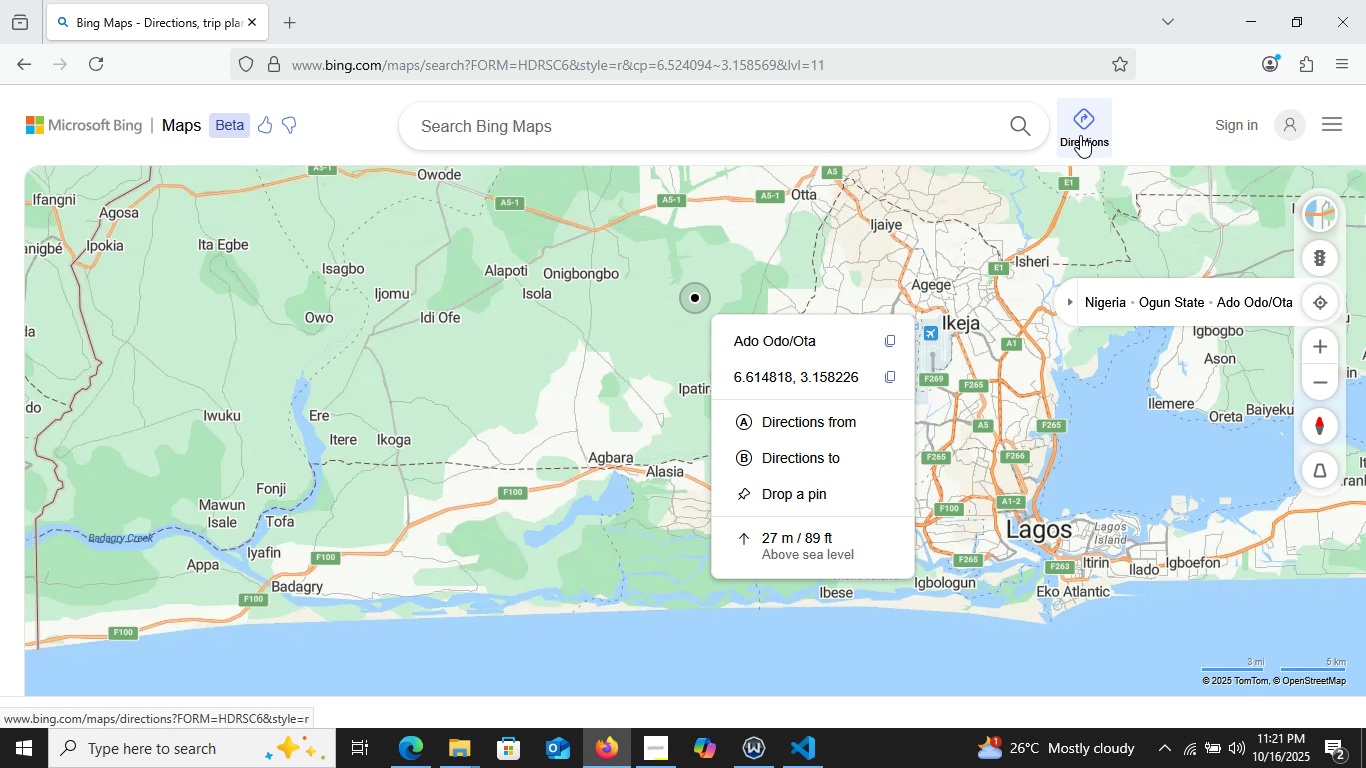 
left_click([1080, 135])
 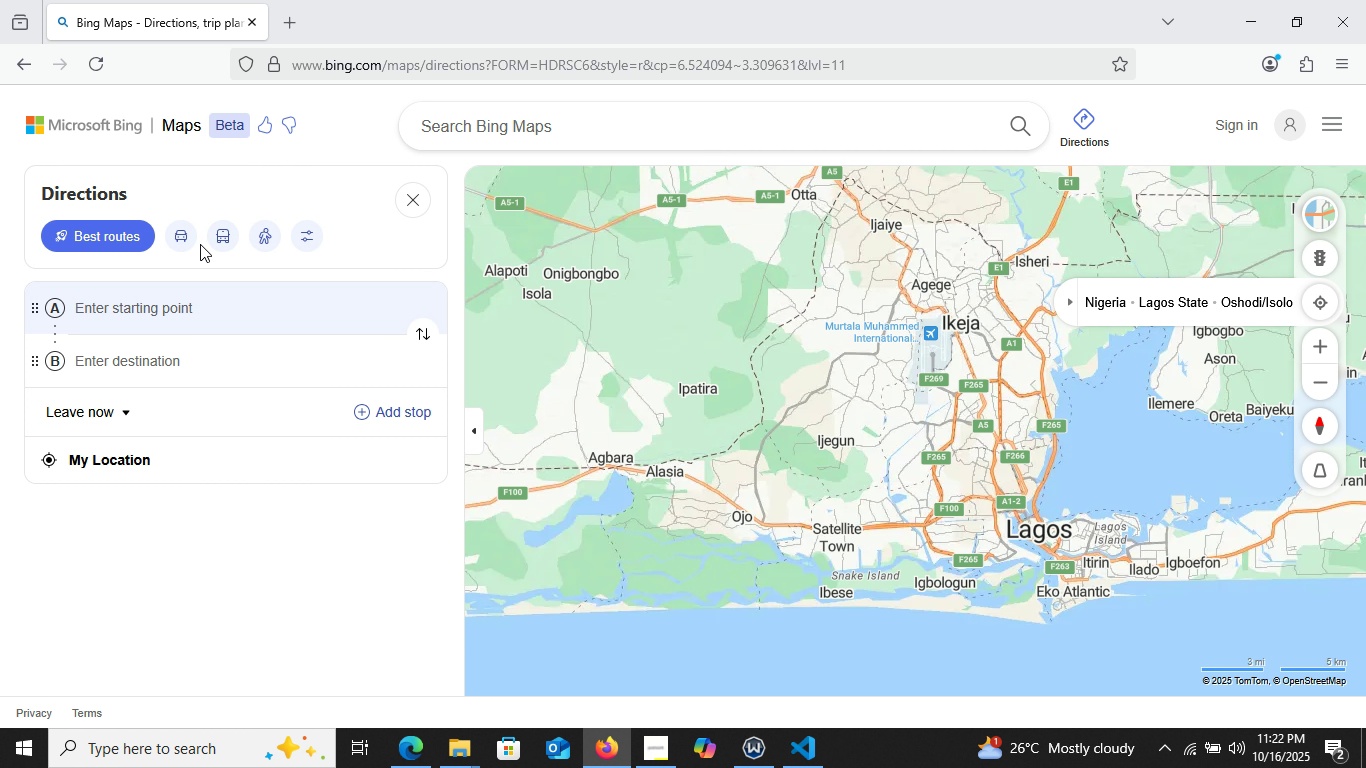 
wait(10.71)
 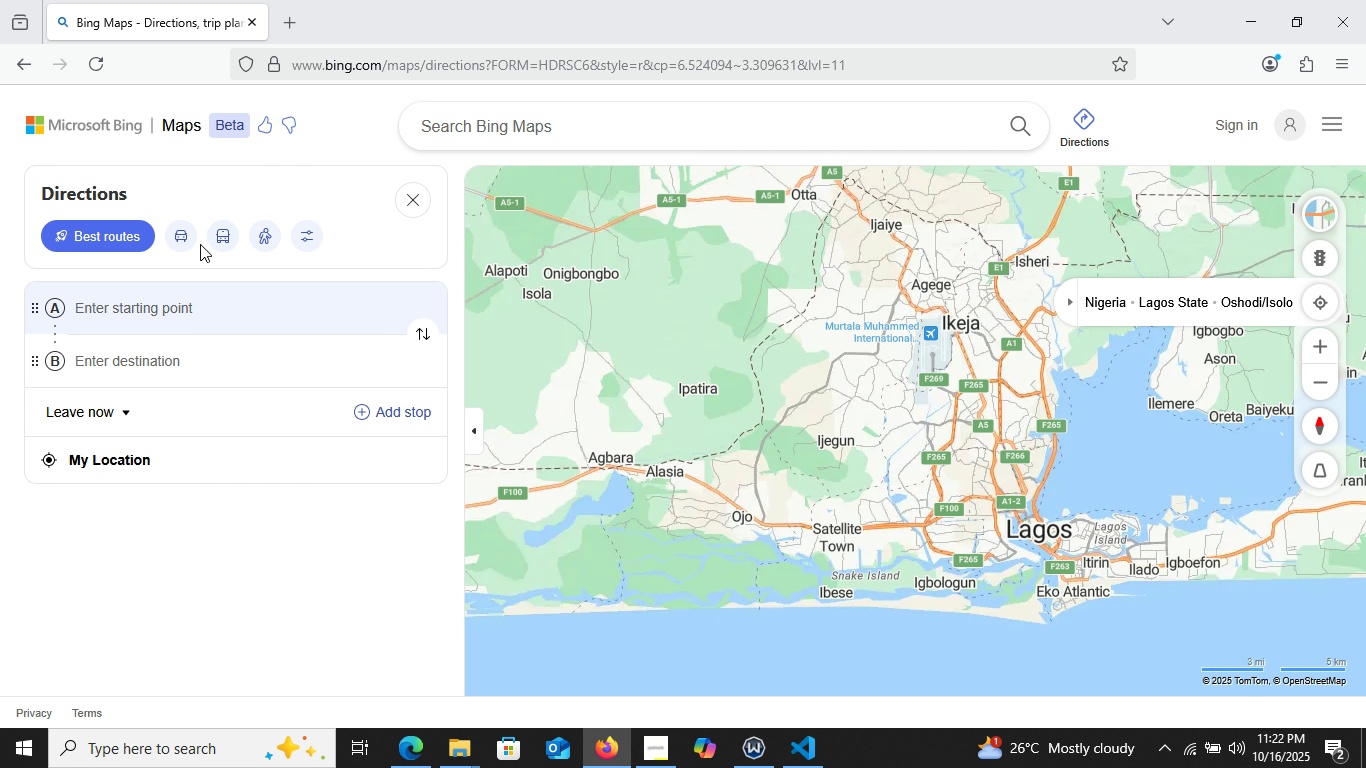 
left_click([419, 753])
 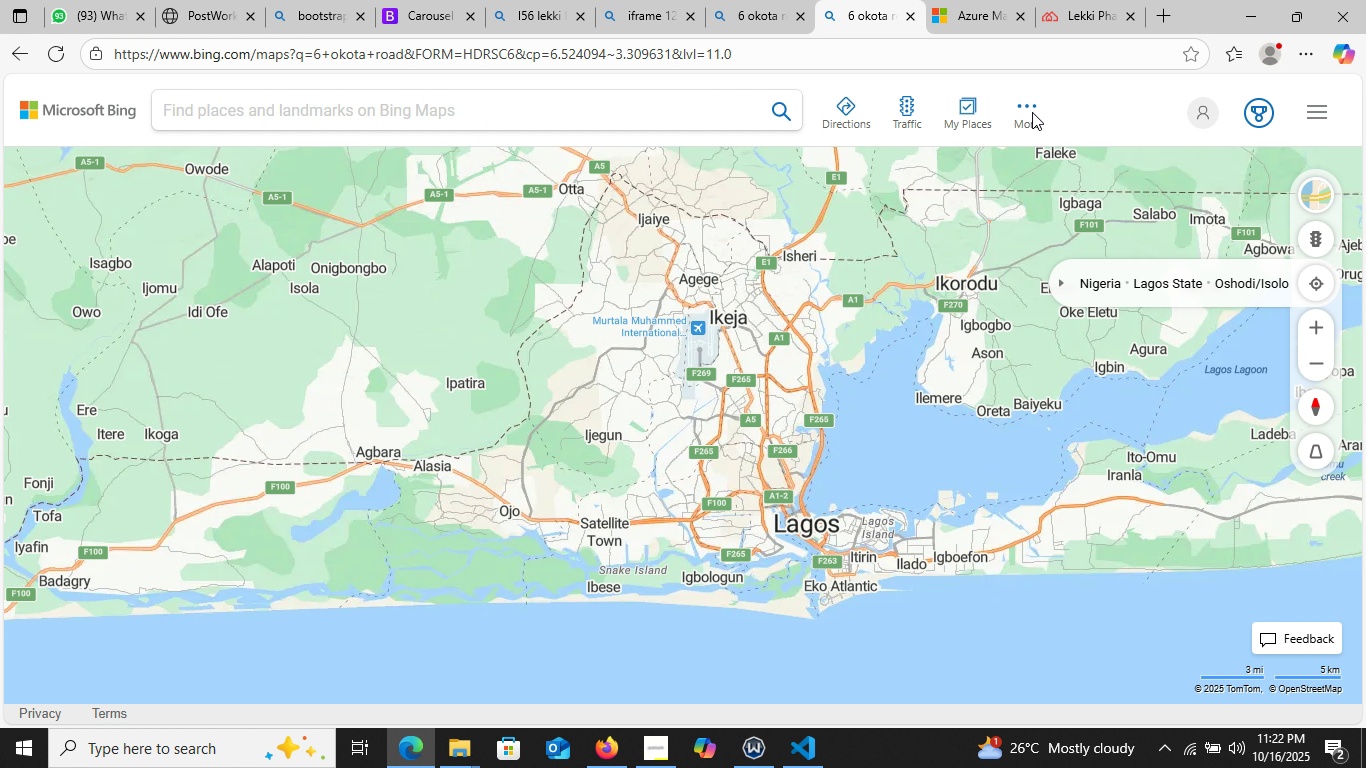 
left_click([1032, 112])
 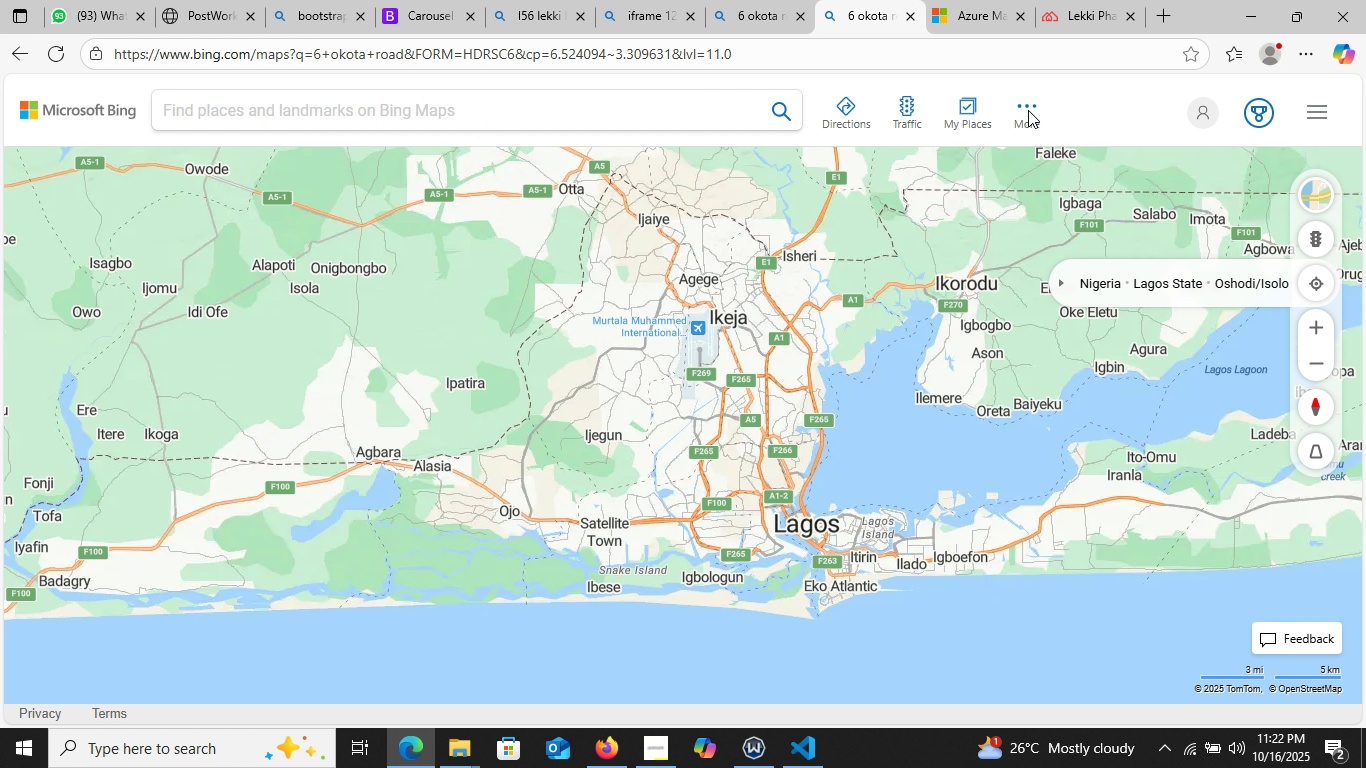 
left_click([1028, 107])
 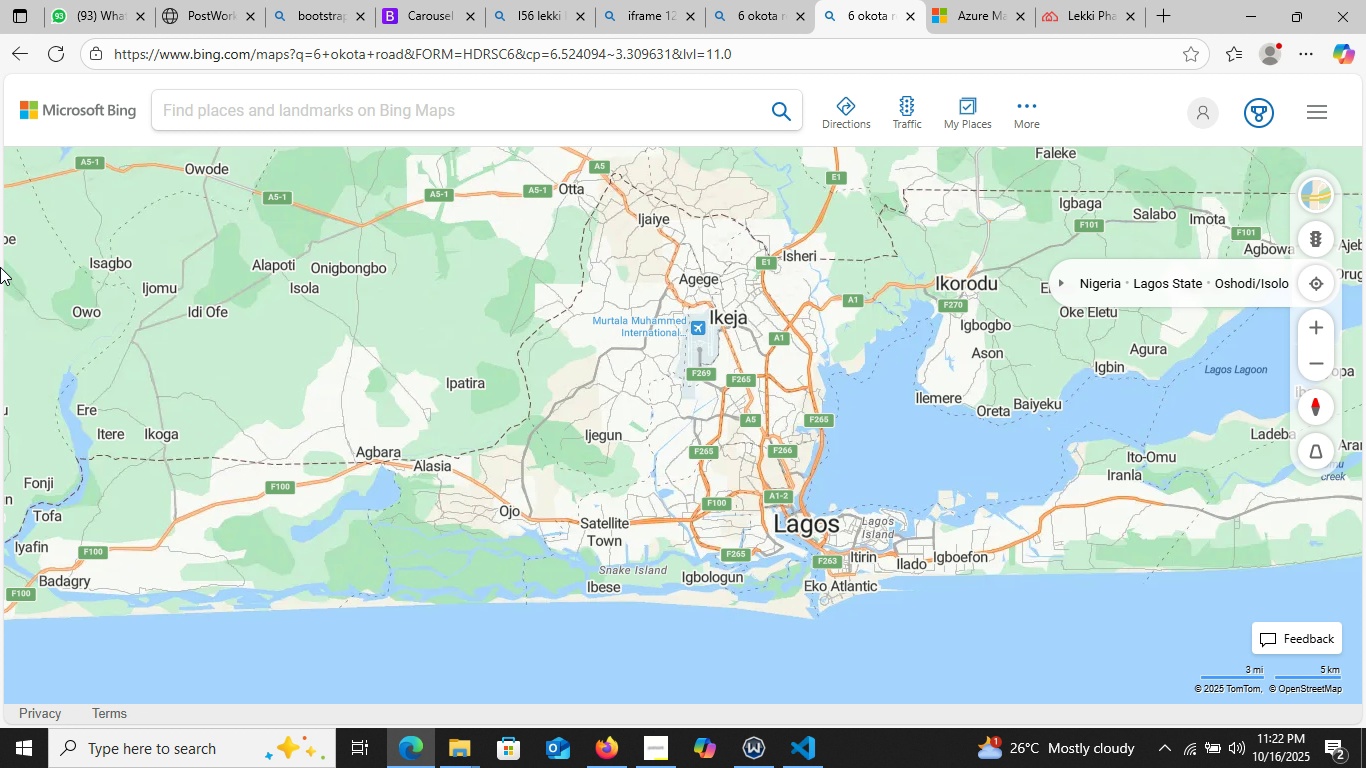 
wait(13.79)
 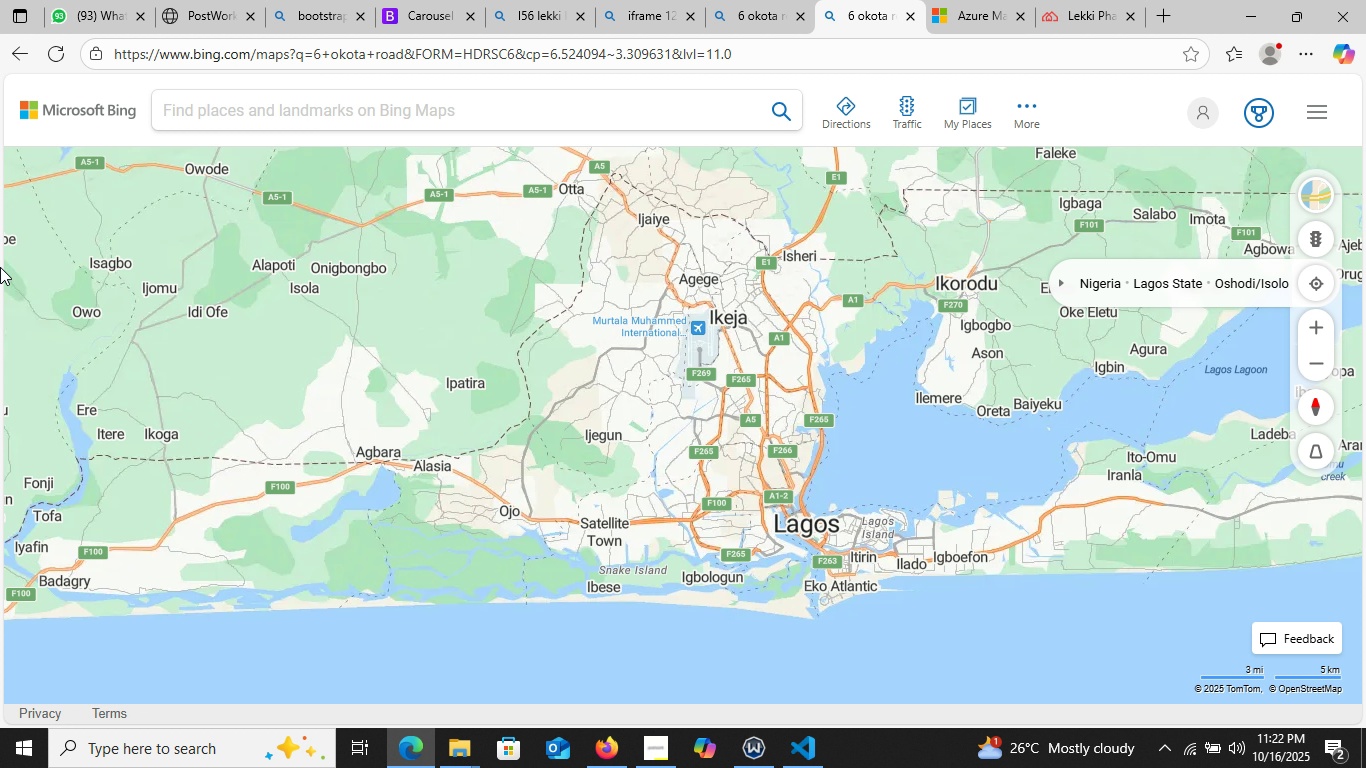 
right_click([0, 267])
 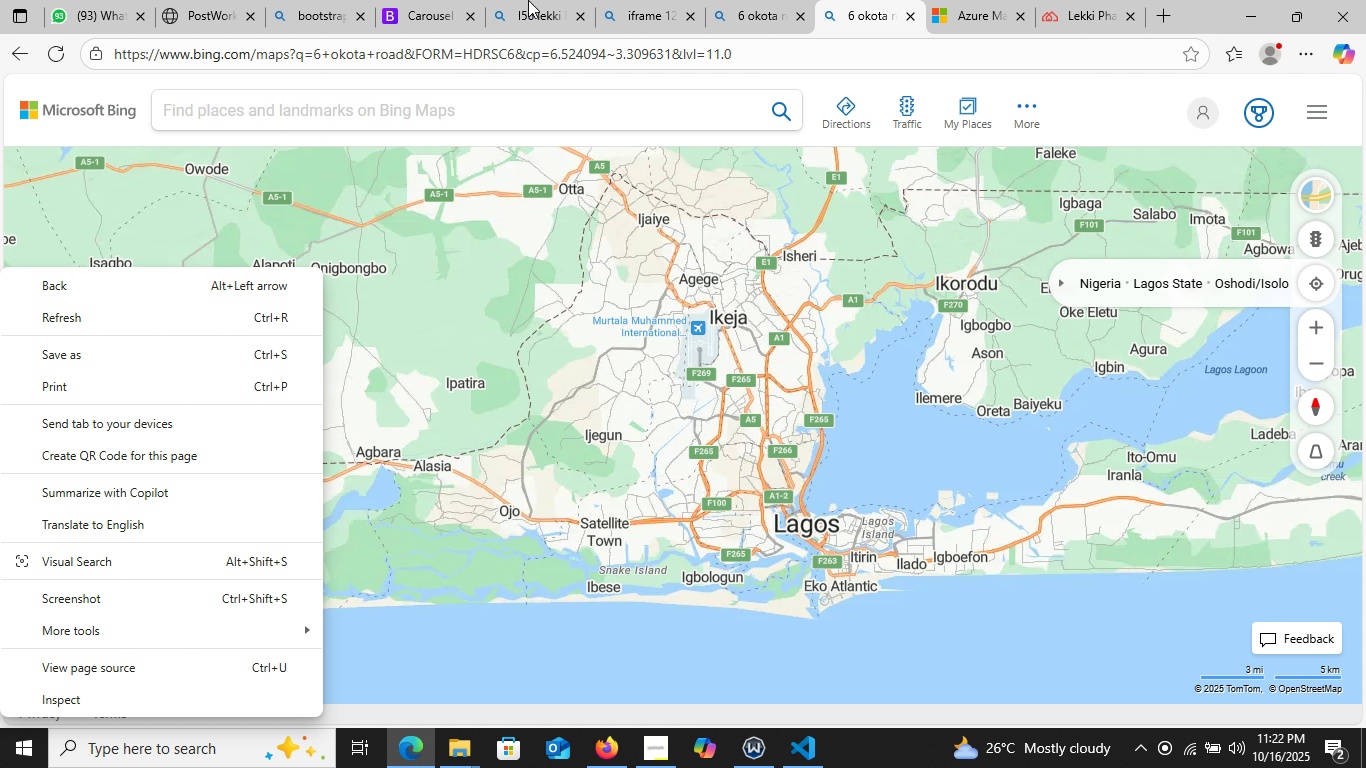 
wait(36.82)
 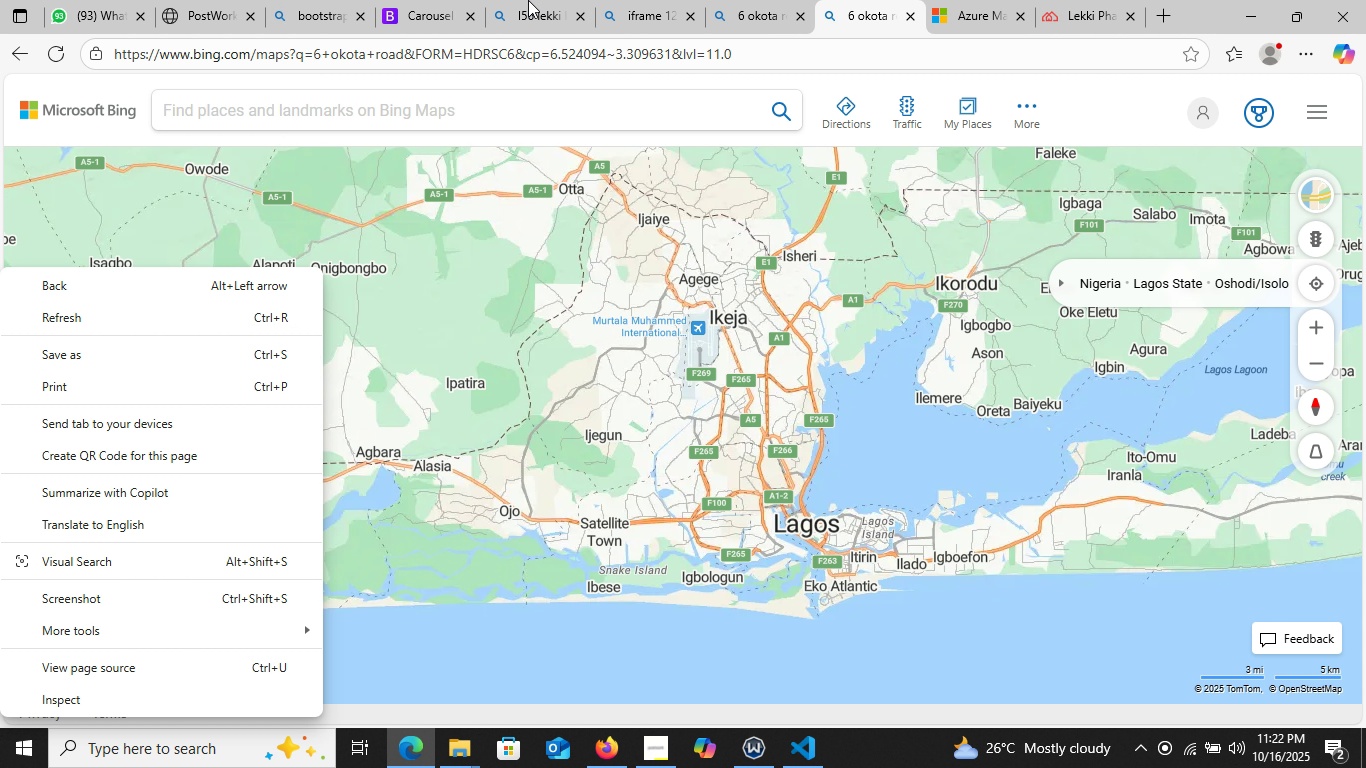 
left_click([1031, 109])
 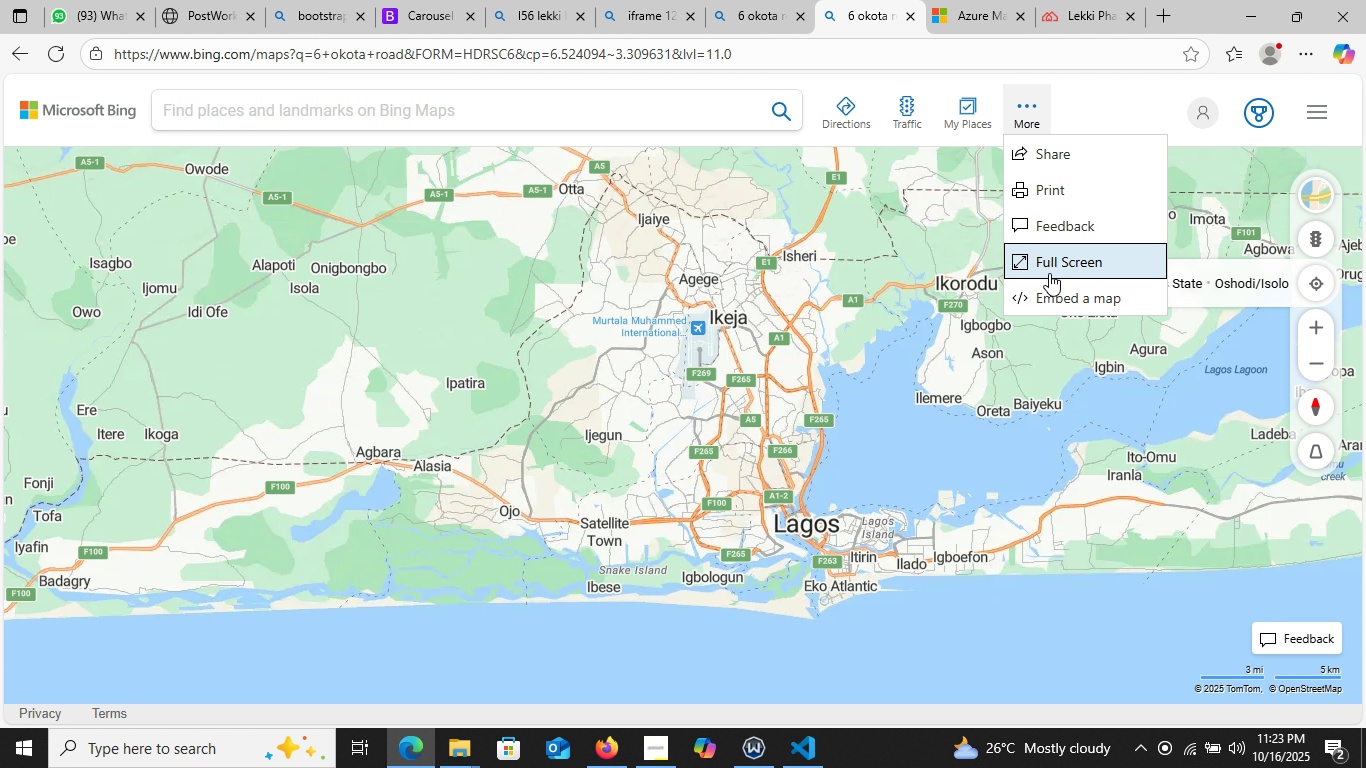 
left_click([1049, 273])
 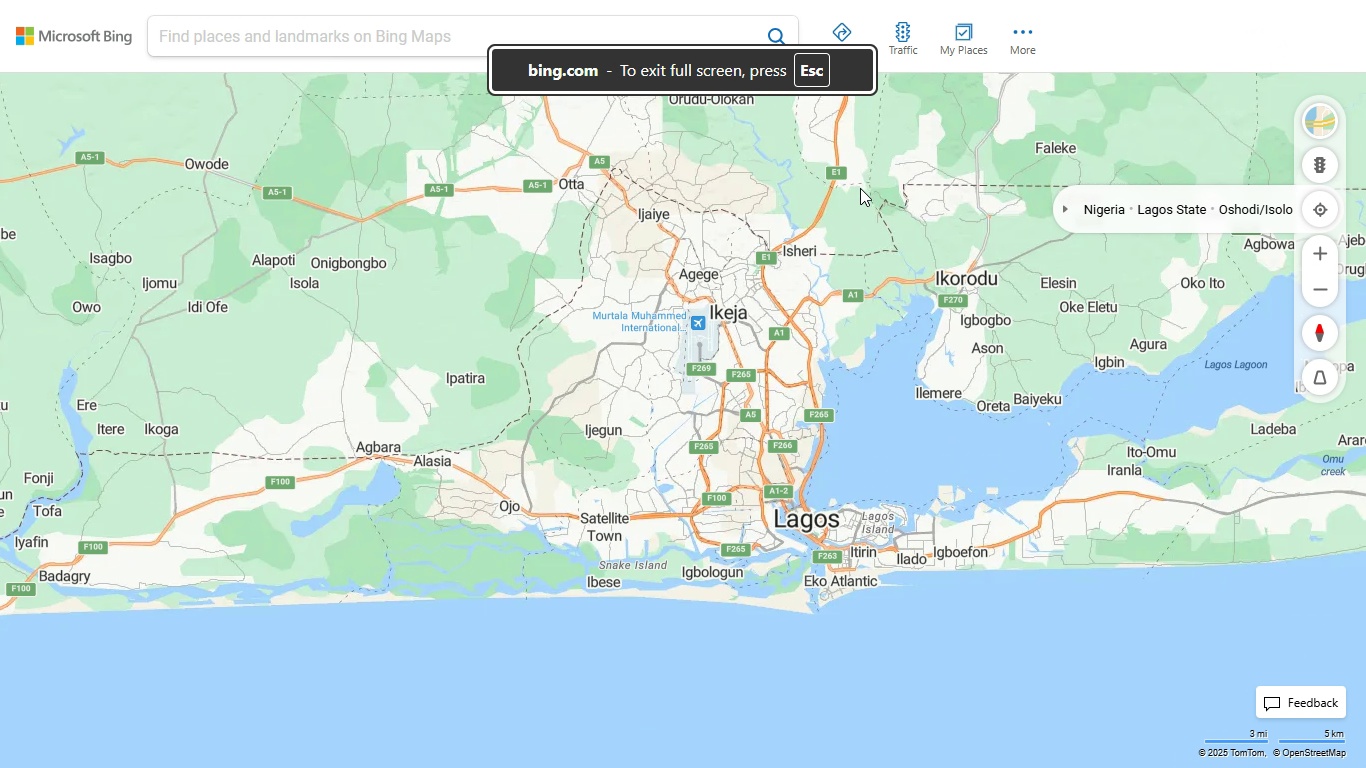 
mouse_move([869, 171])
 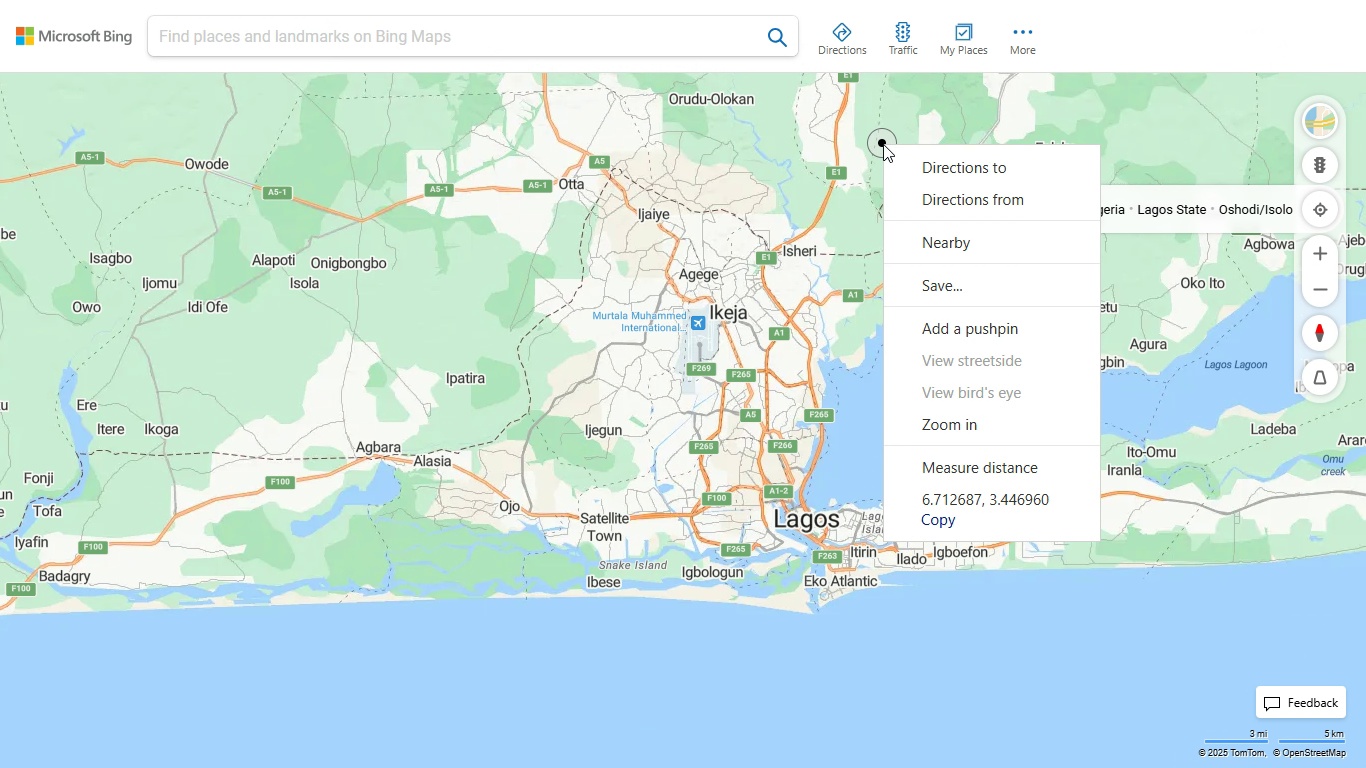 
right_click([883, 144])
 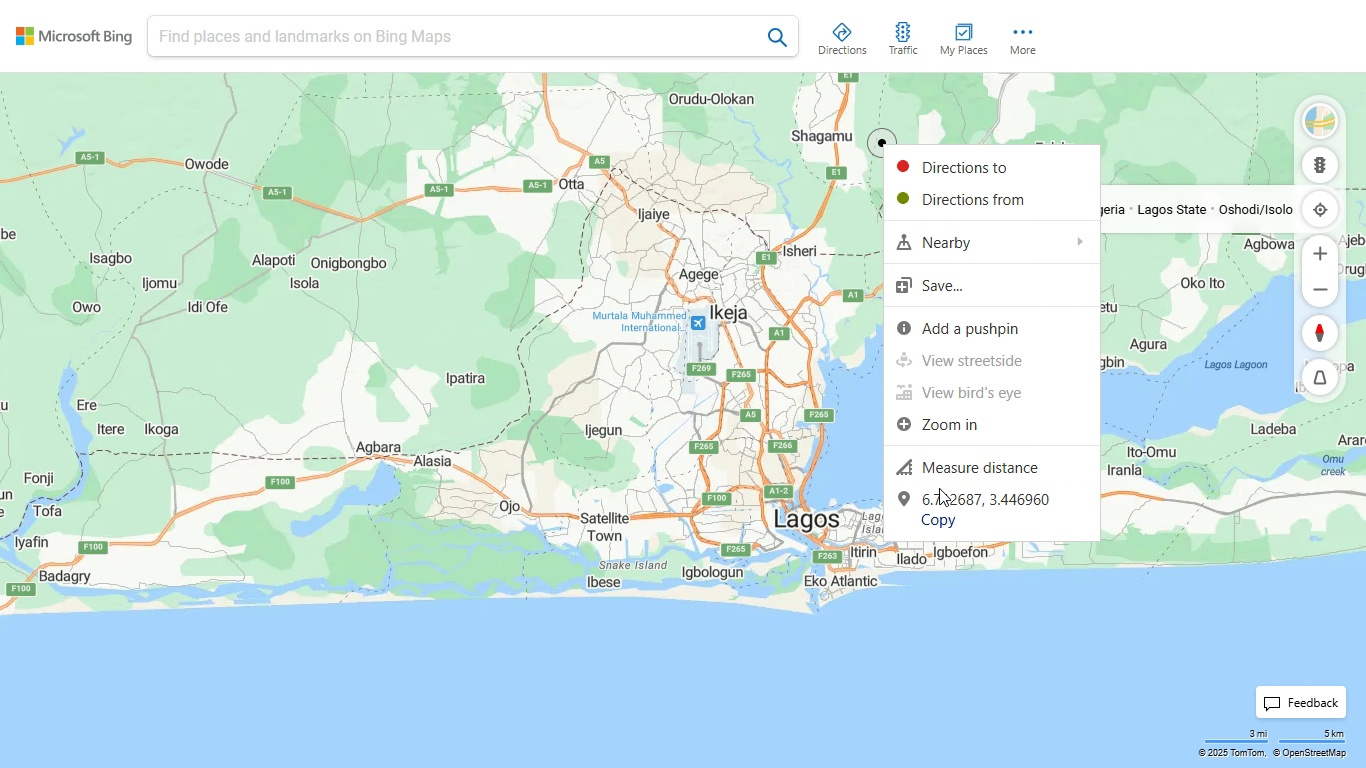 
wait(8.23)
 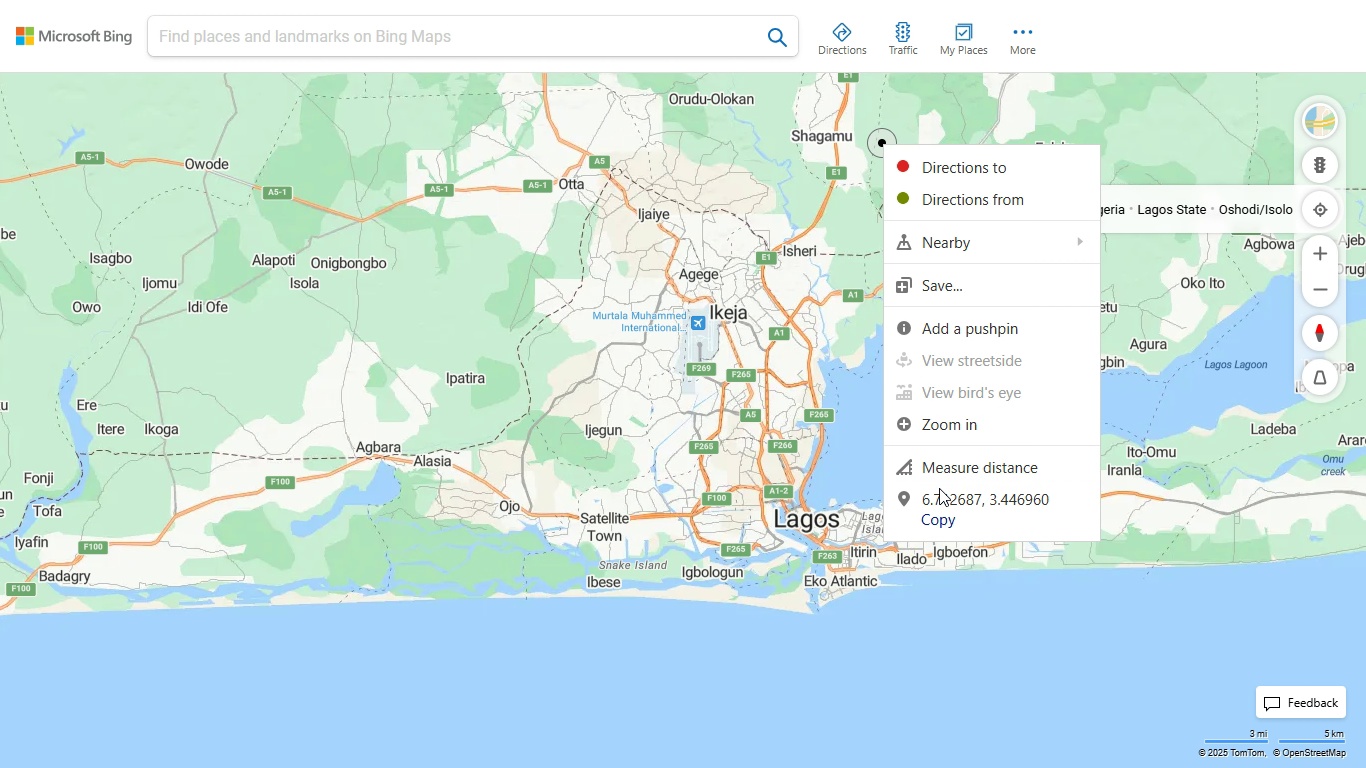 
mouse_move([1006, 36])
 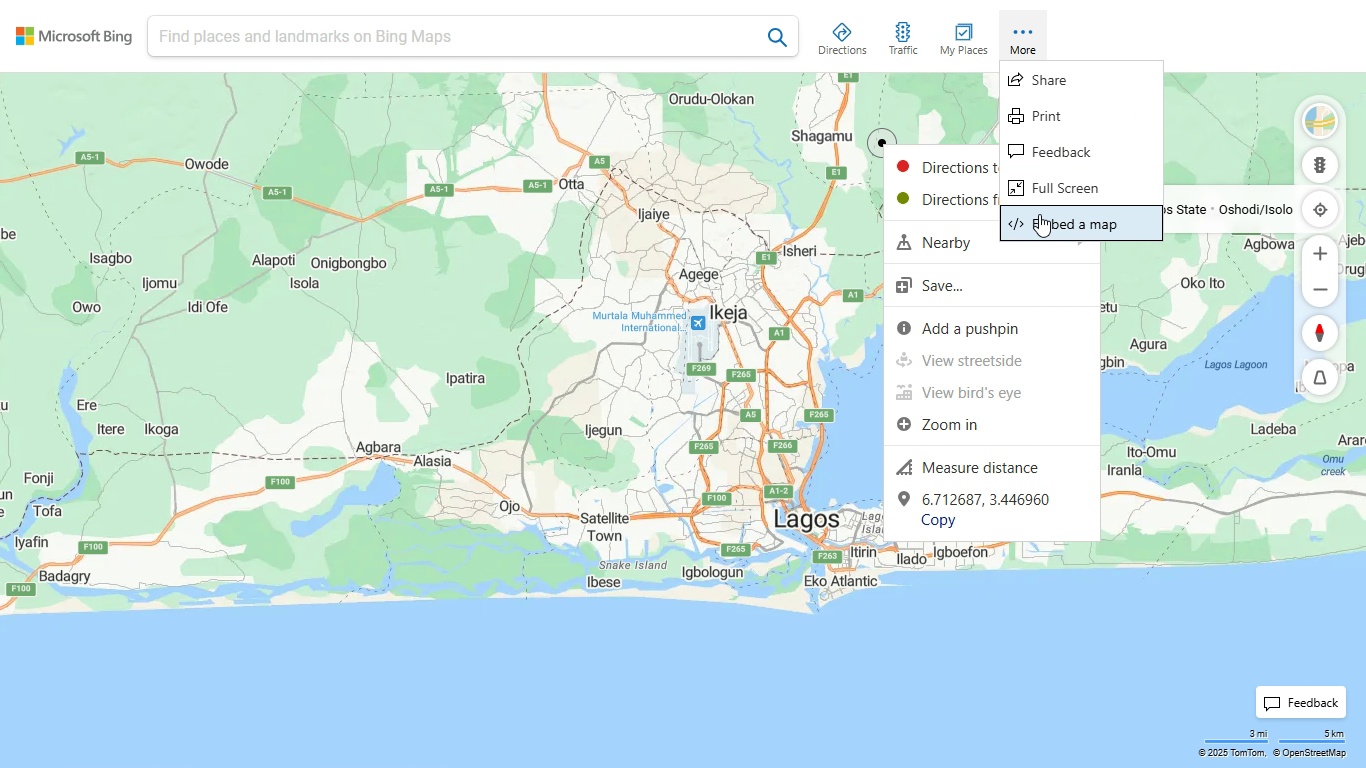 
left_click([1039, 214])
 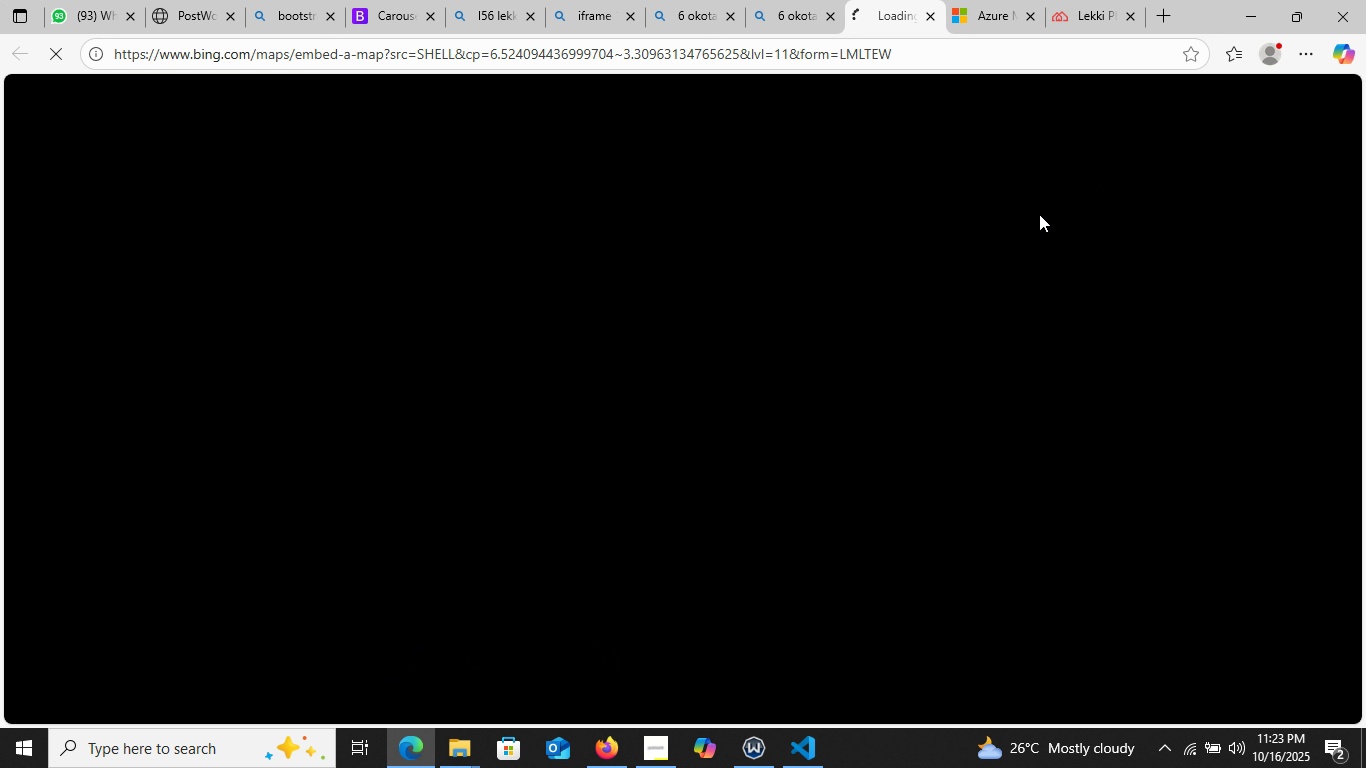 
left_click([1039, 214])
 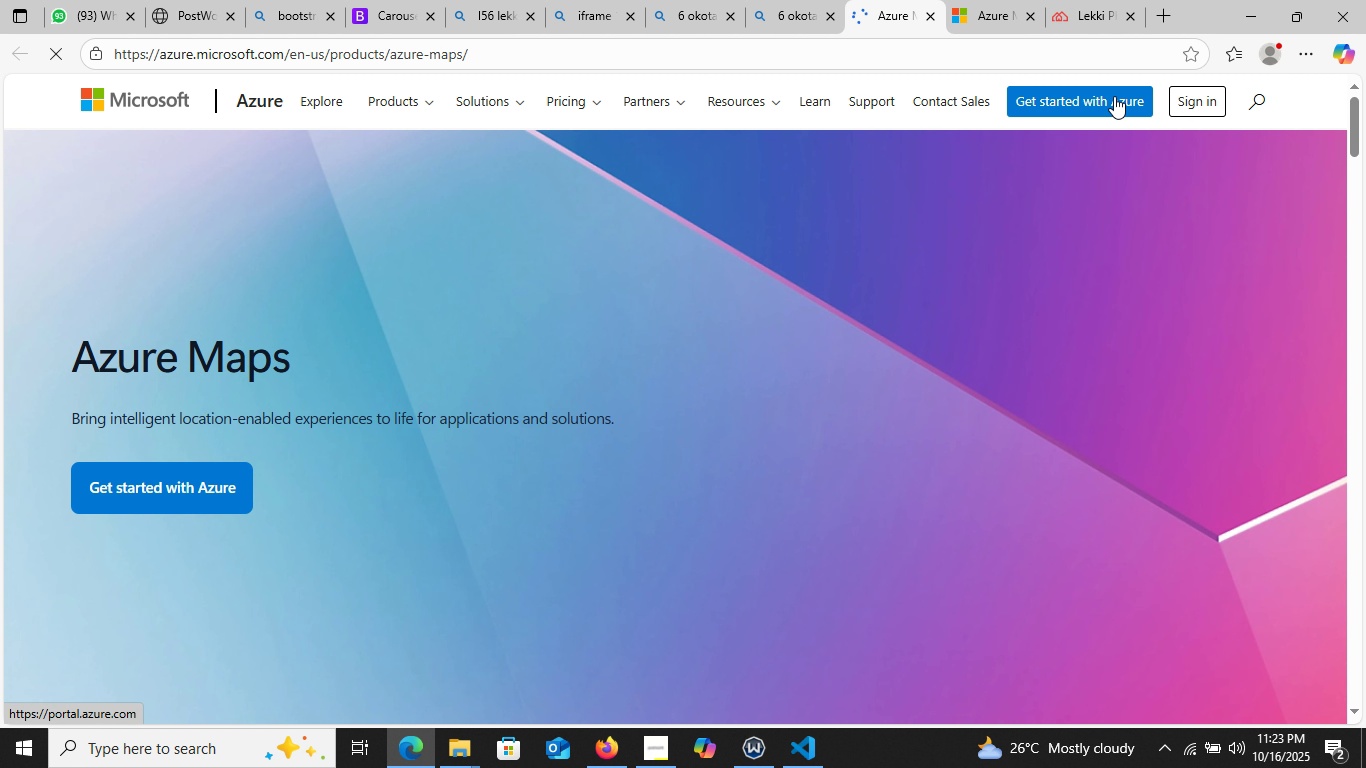 
wait(14.74)
 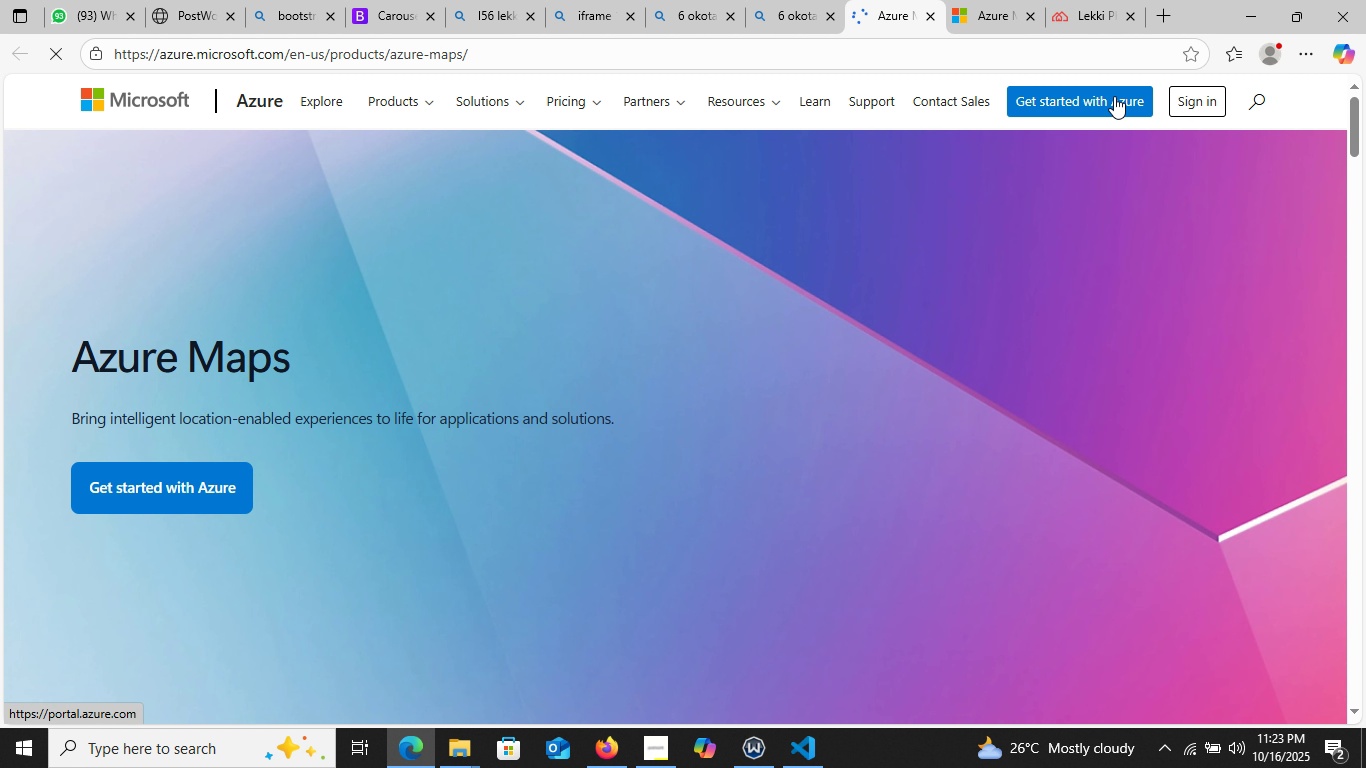 
left_click([1114, 96])
 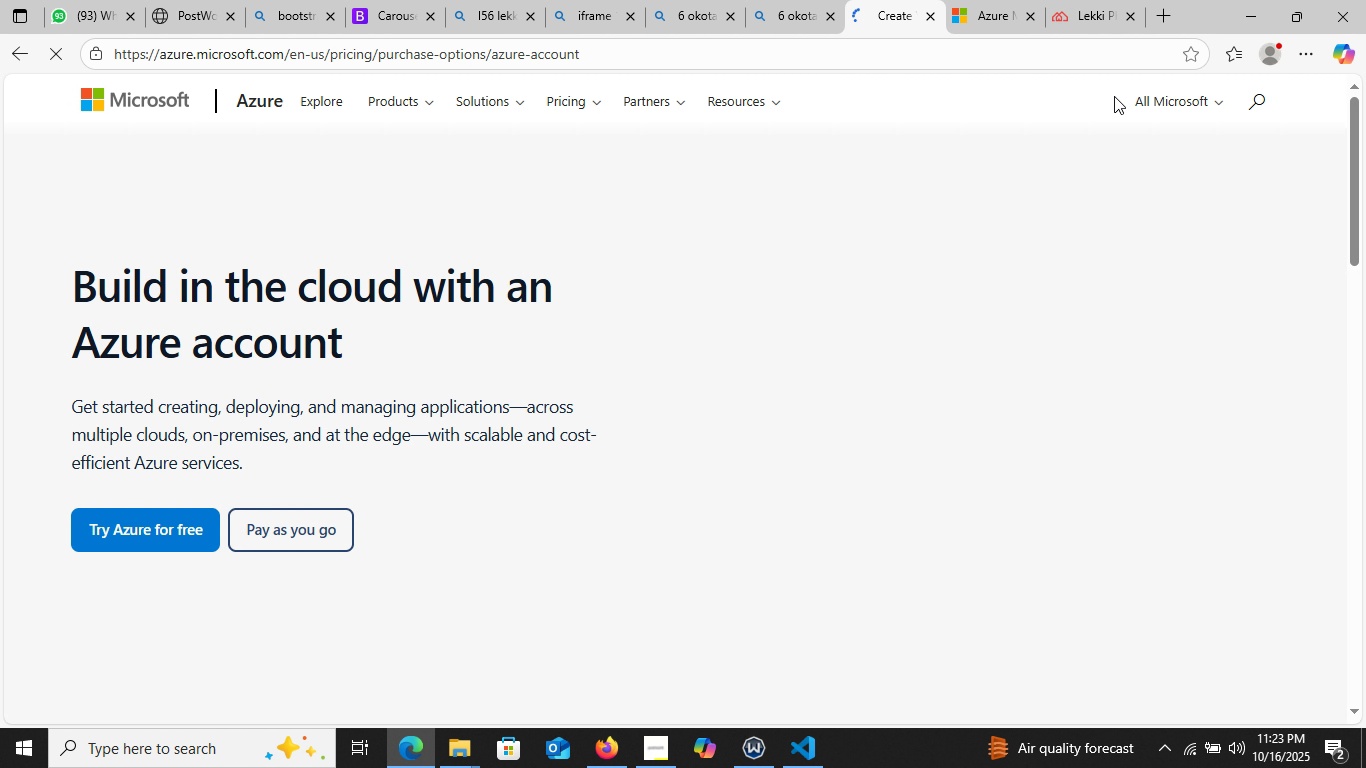 
wait(8.8)
 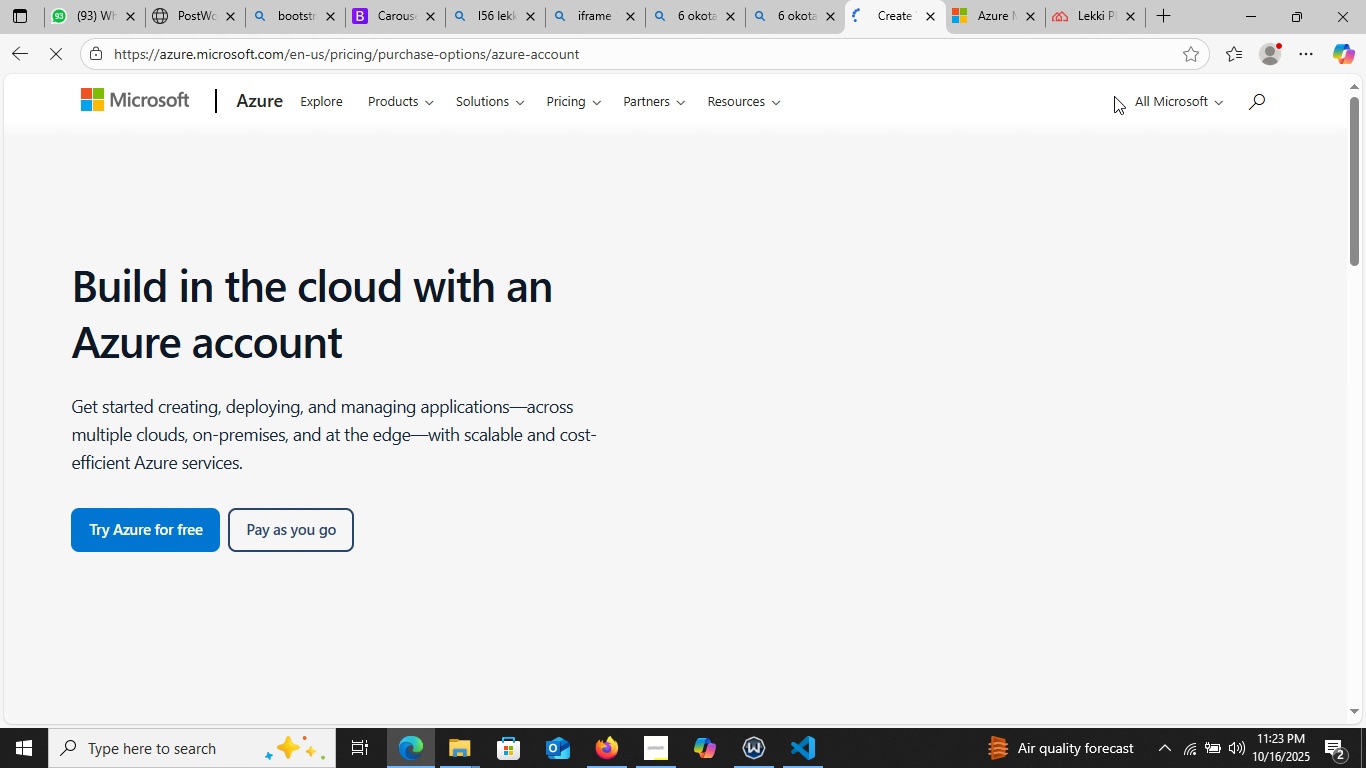 
scroll: coordinate [1010, 273], scroll_direction: down, amount: 10.0
 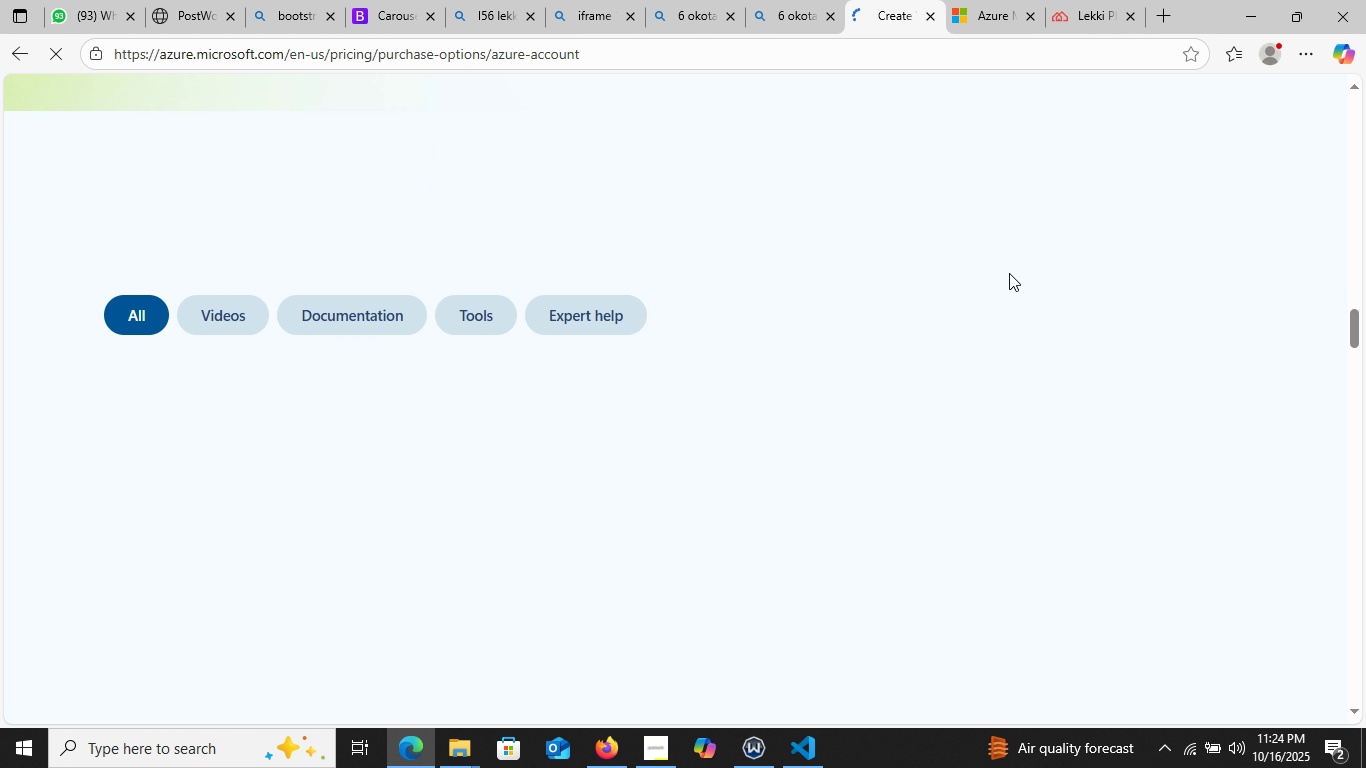 
scroll: coordinate [1009, 266], scroll_direction: up, amount: 34.0
 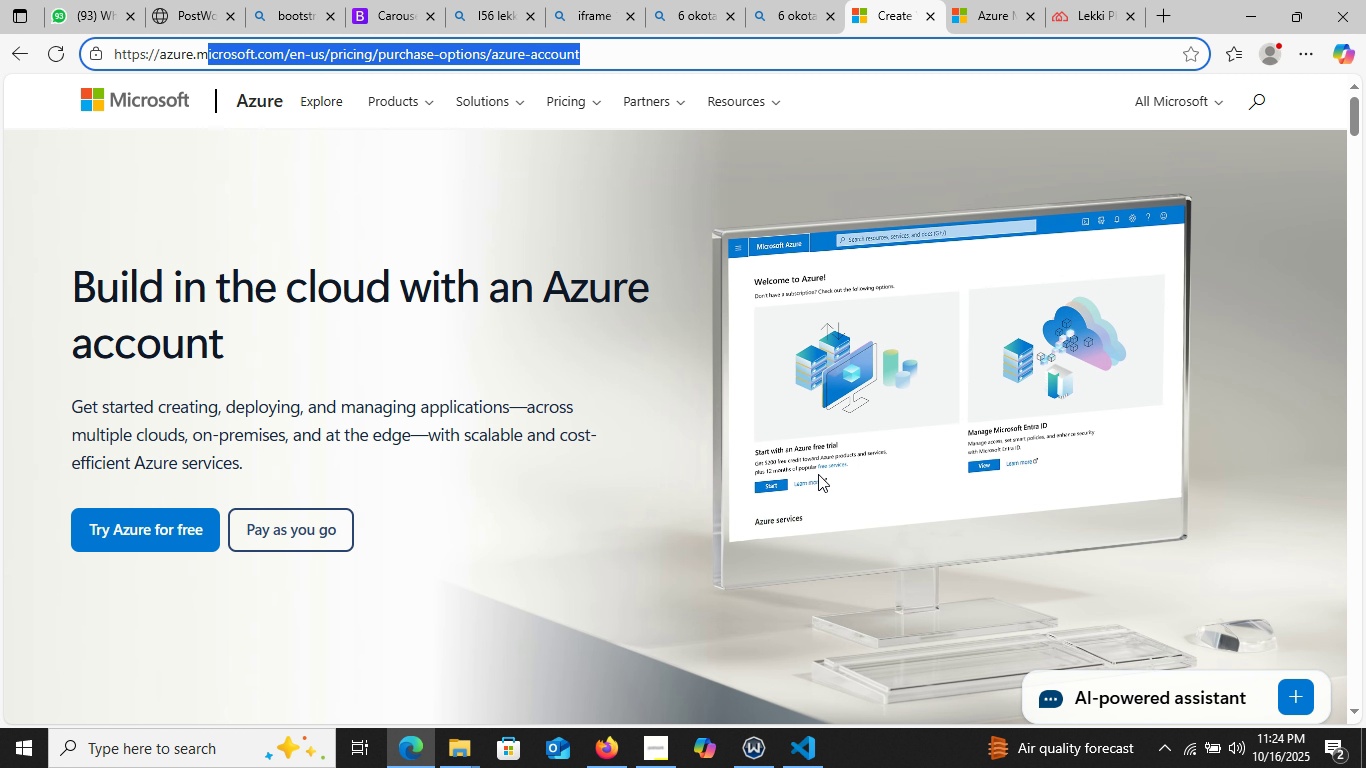 
wait(13.09)
 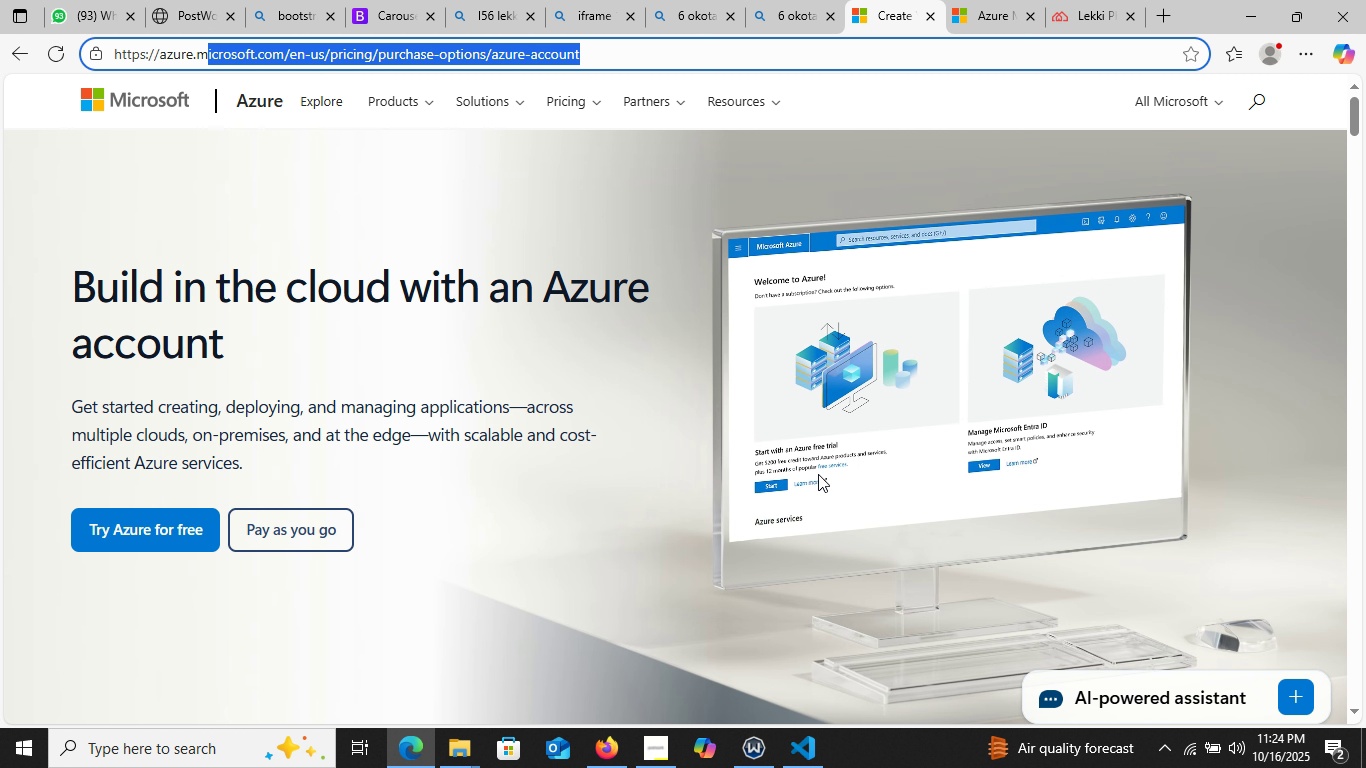 
left_click([82, 5])
 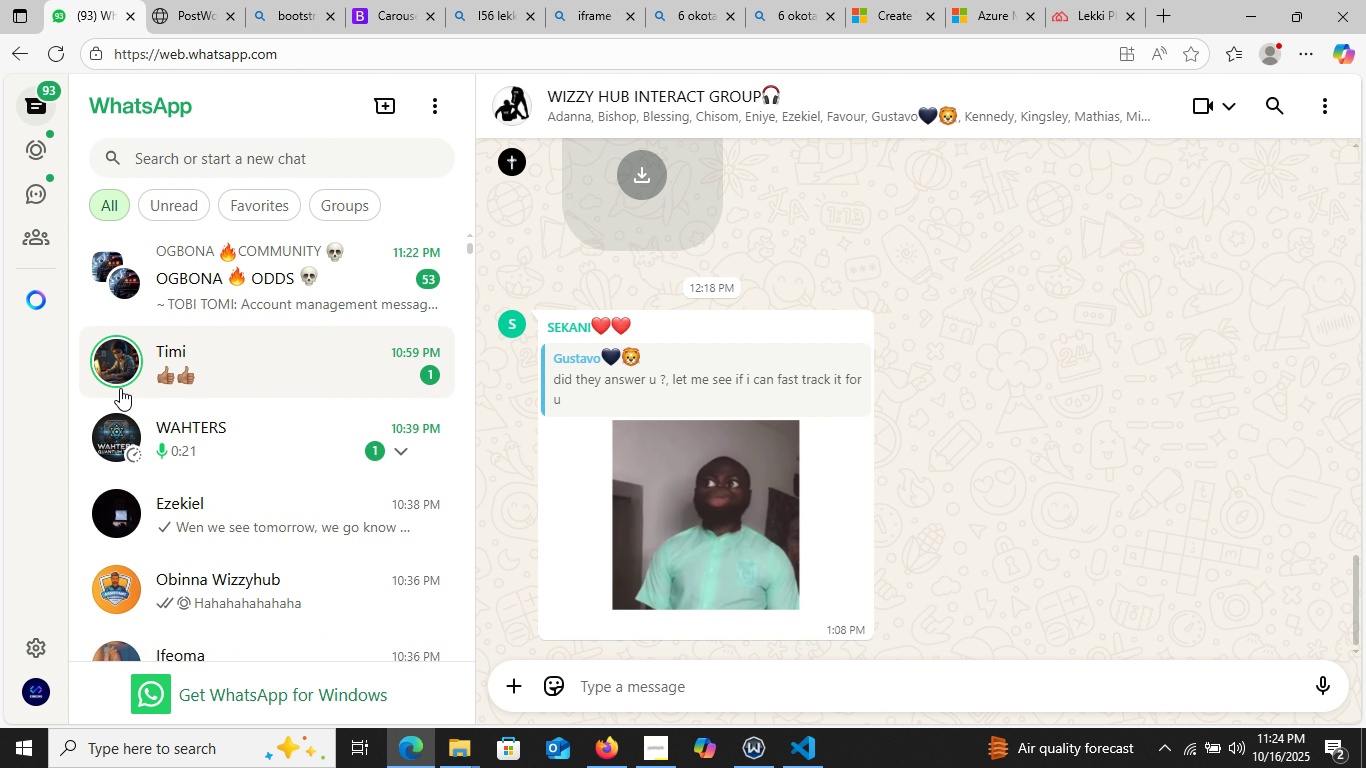 
scroll: coordinate [117, 391], scroll_direction: up, amount: 3.0
 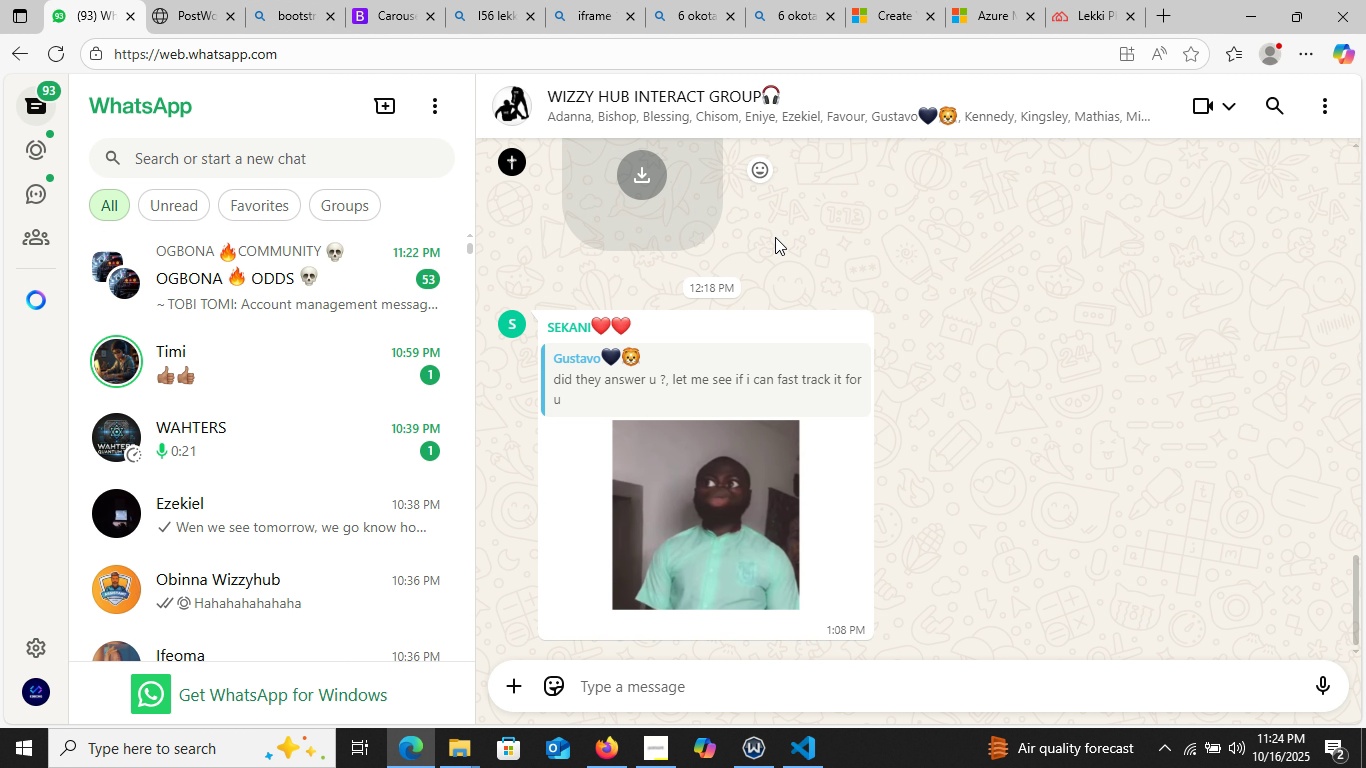 
wait(8.67)
 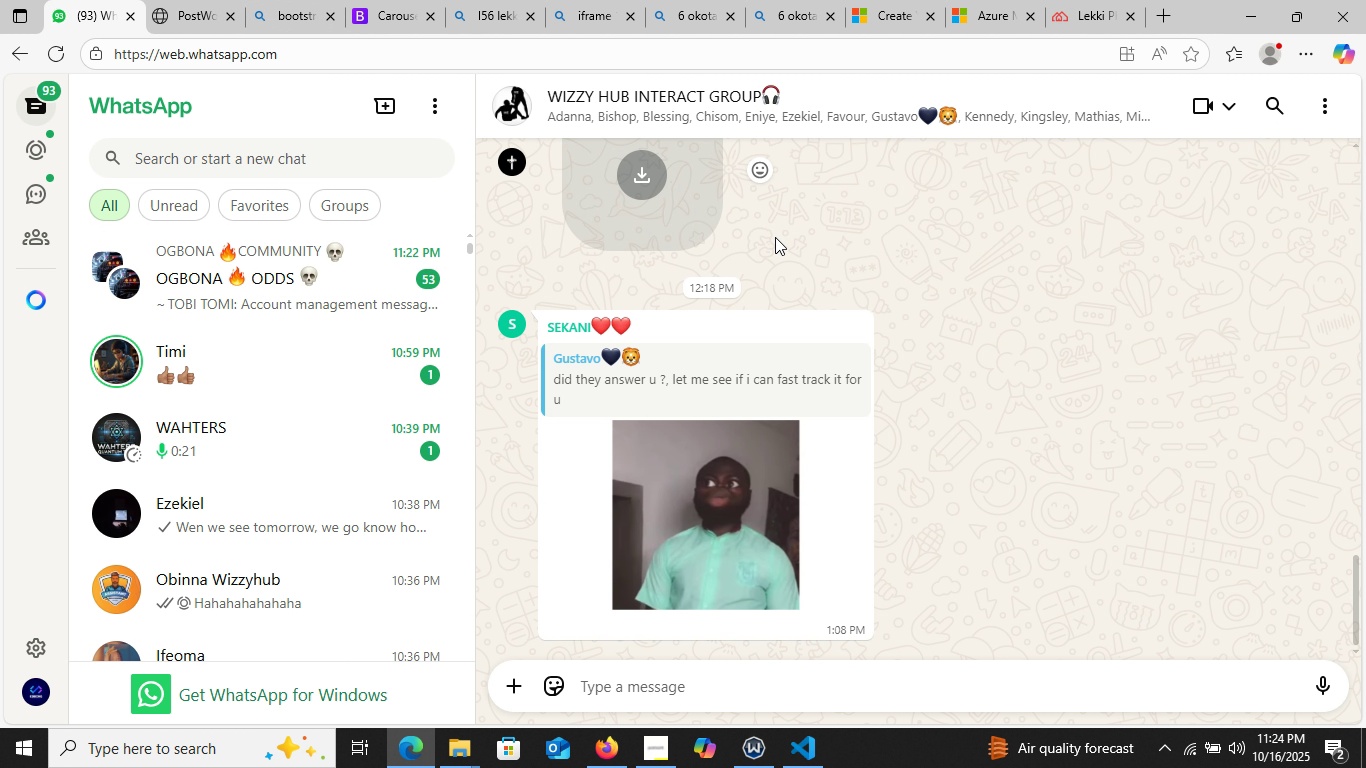 
scroll: coordinate [225, 249], scroll_direction: up, amount: 11.0
 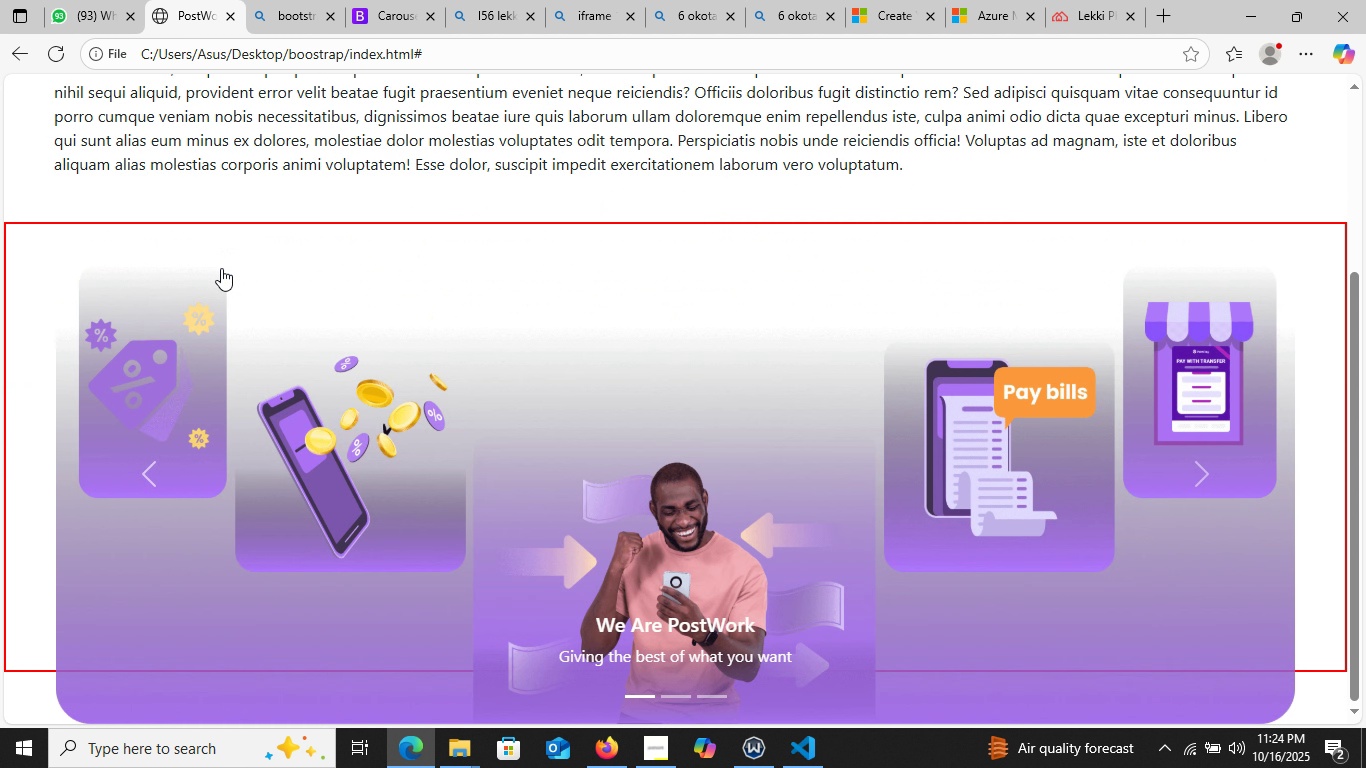 
scroll: coordinate [222, 270], scroll_direction: down, amount: 4.0
 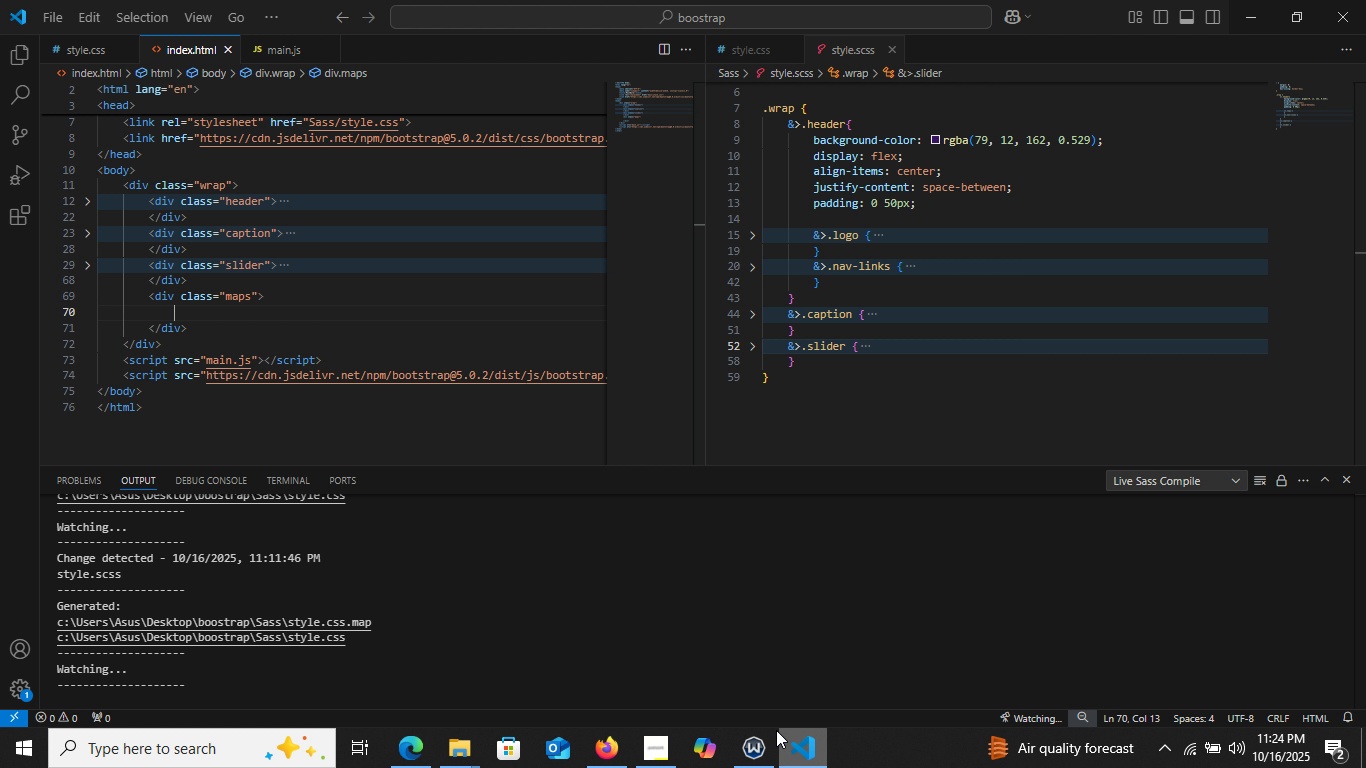 
left_click([801, 757])
 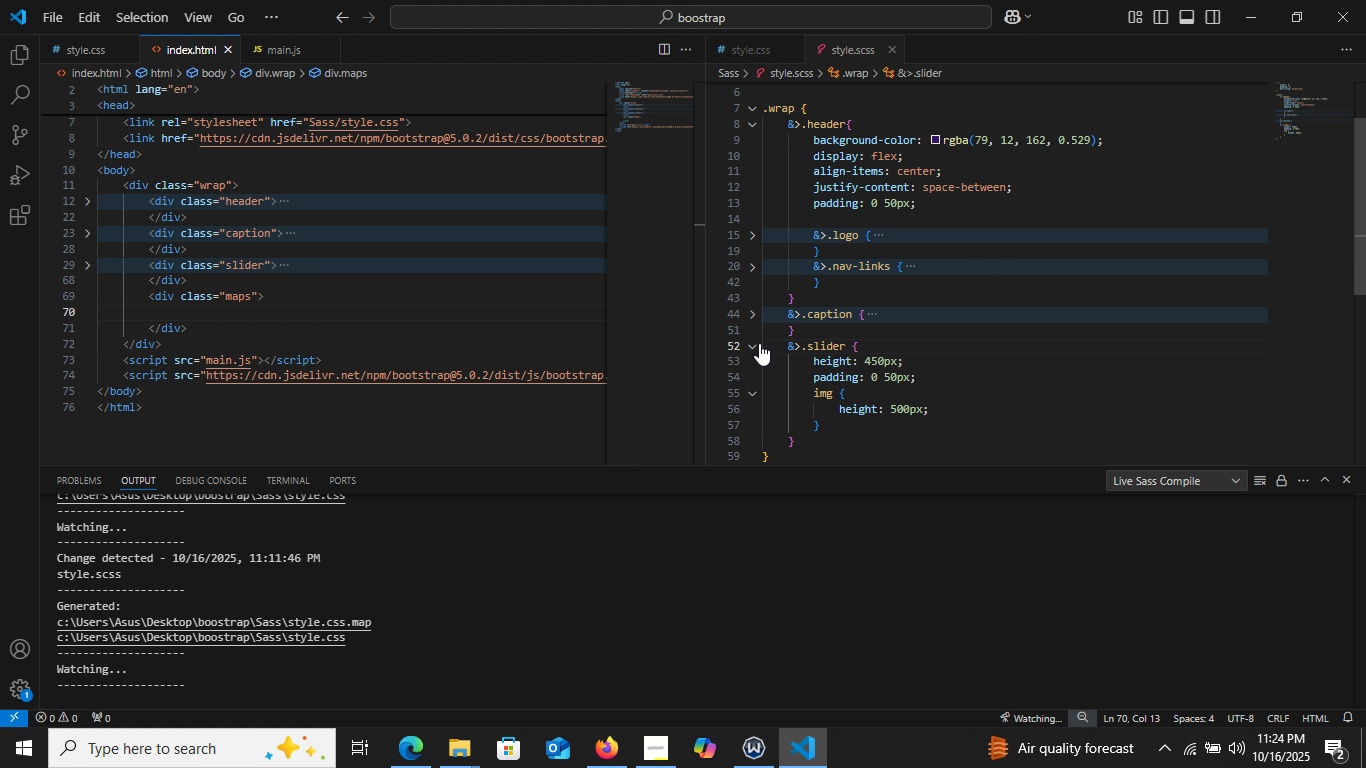 
left_click([751, 339])
 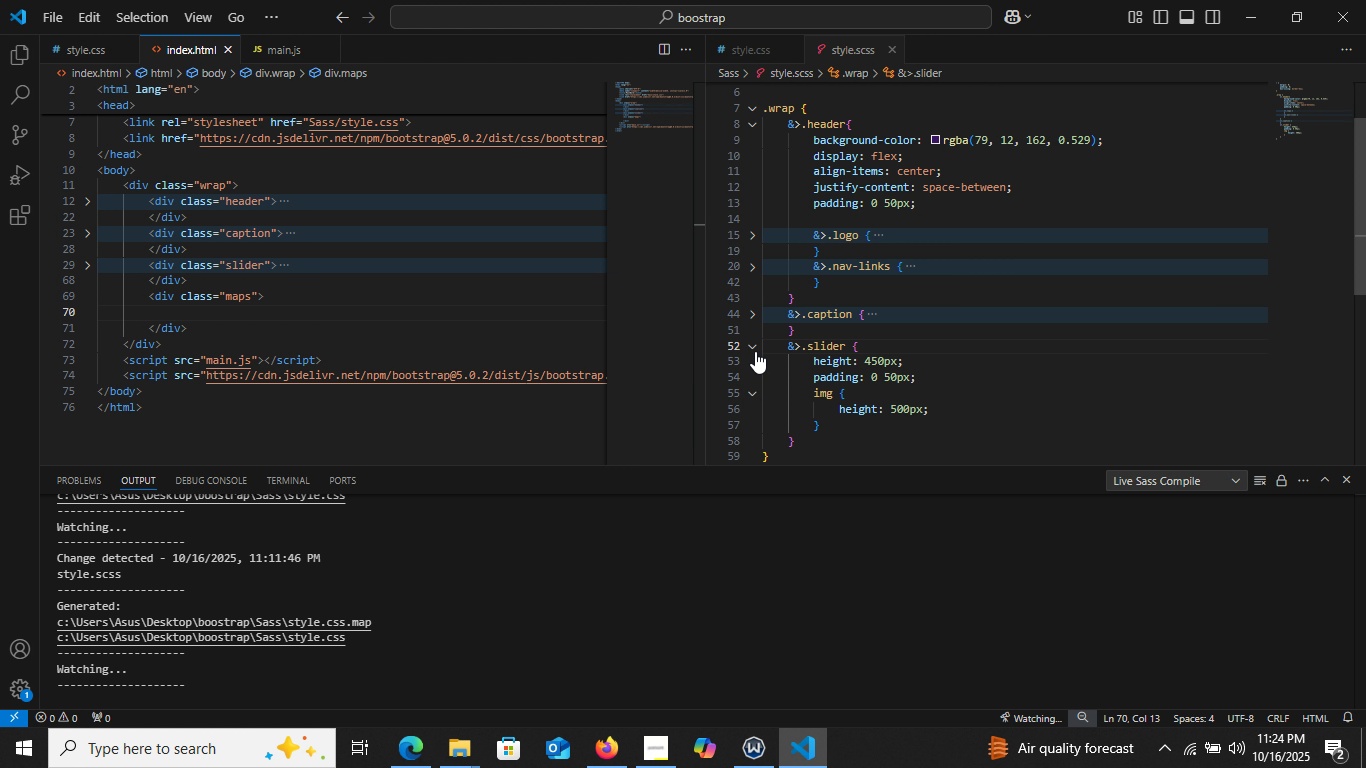 
wait(5.74)
 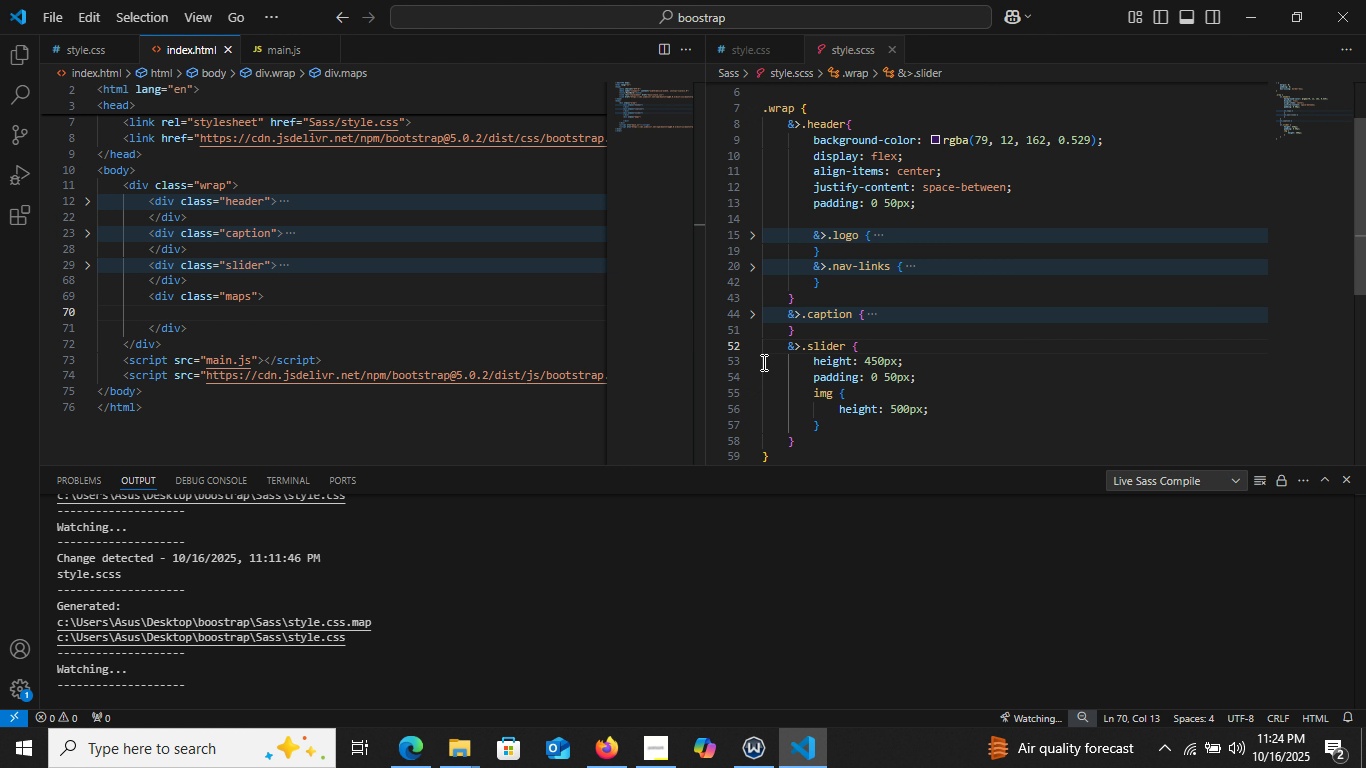 
left_click([755, 350])
 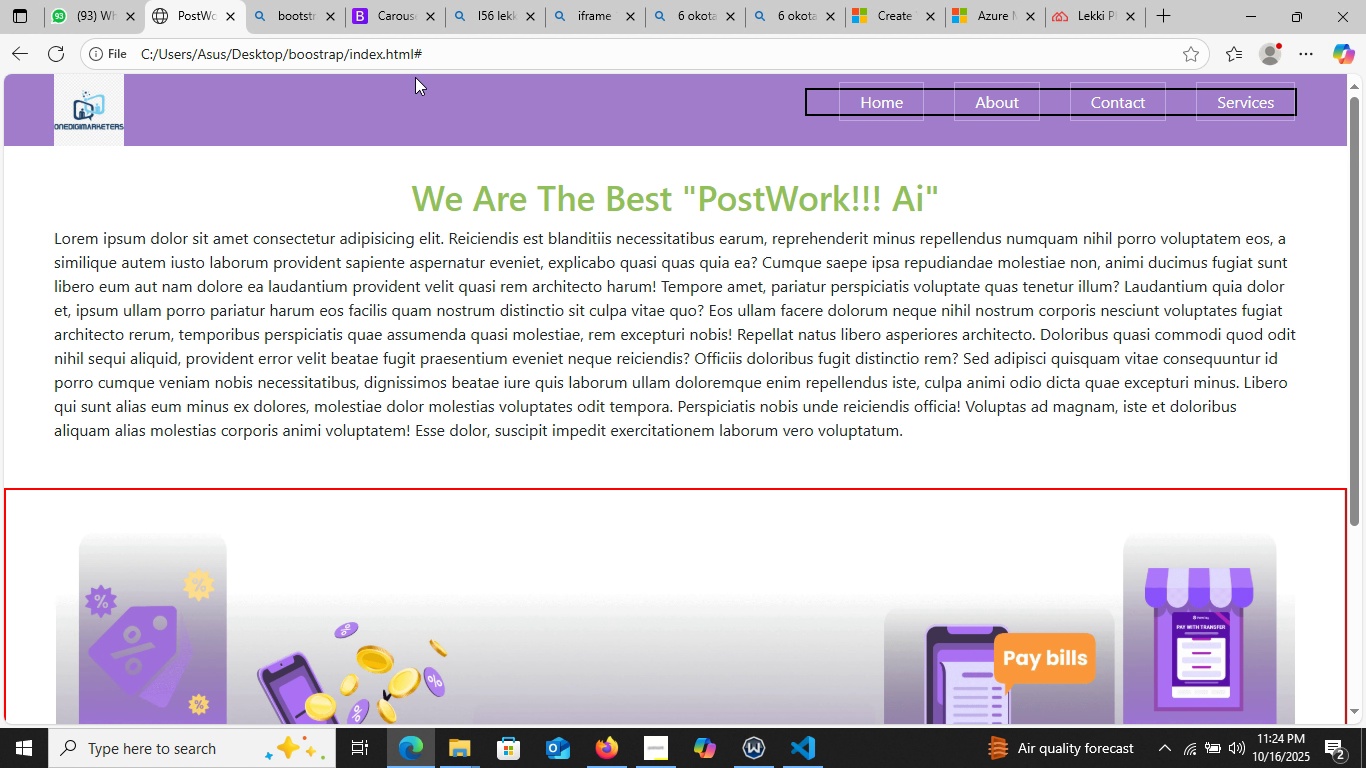 
left_click([417, 745])
 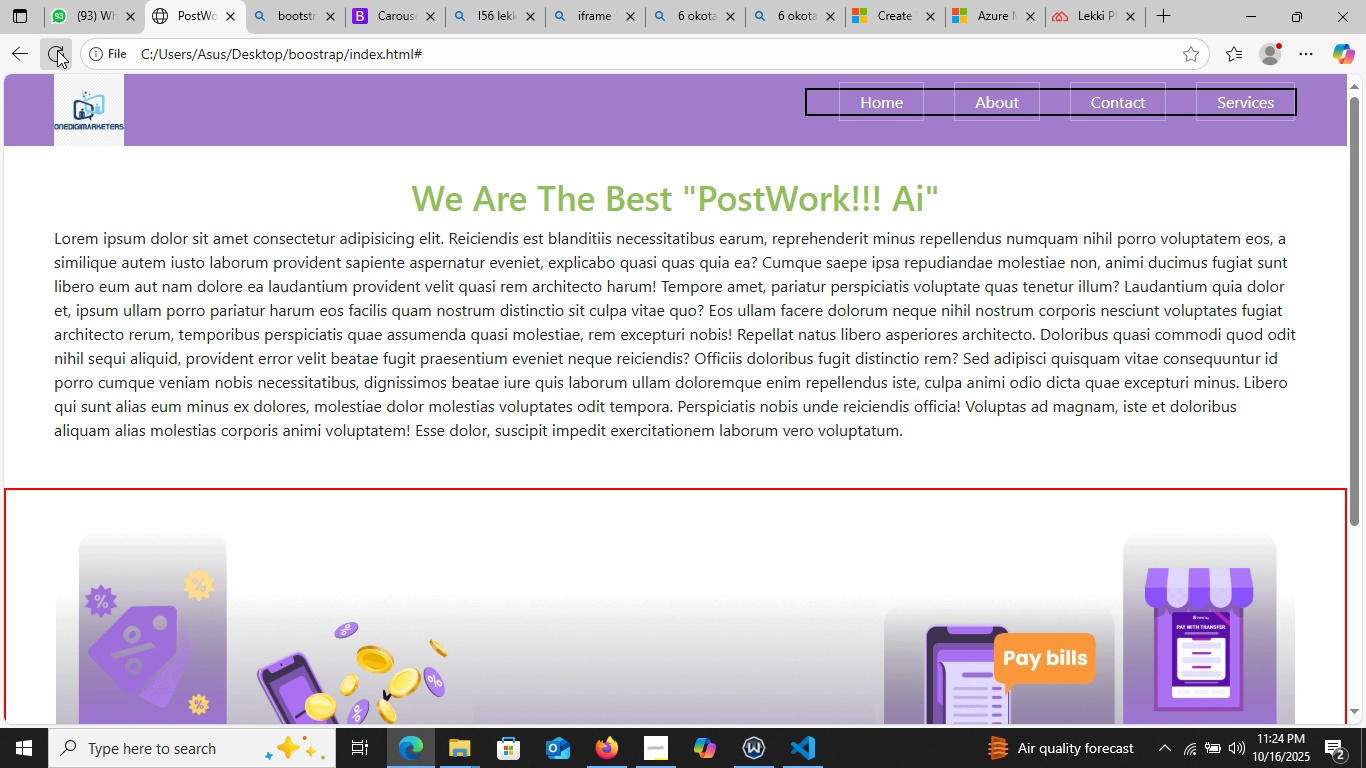 
left_click([58, 50])
 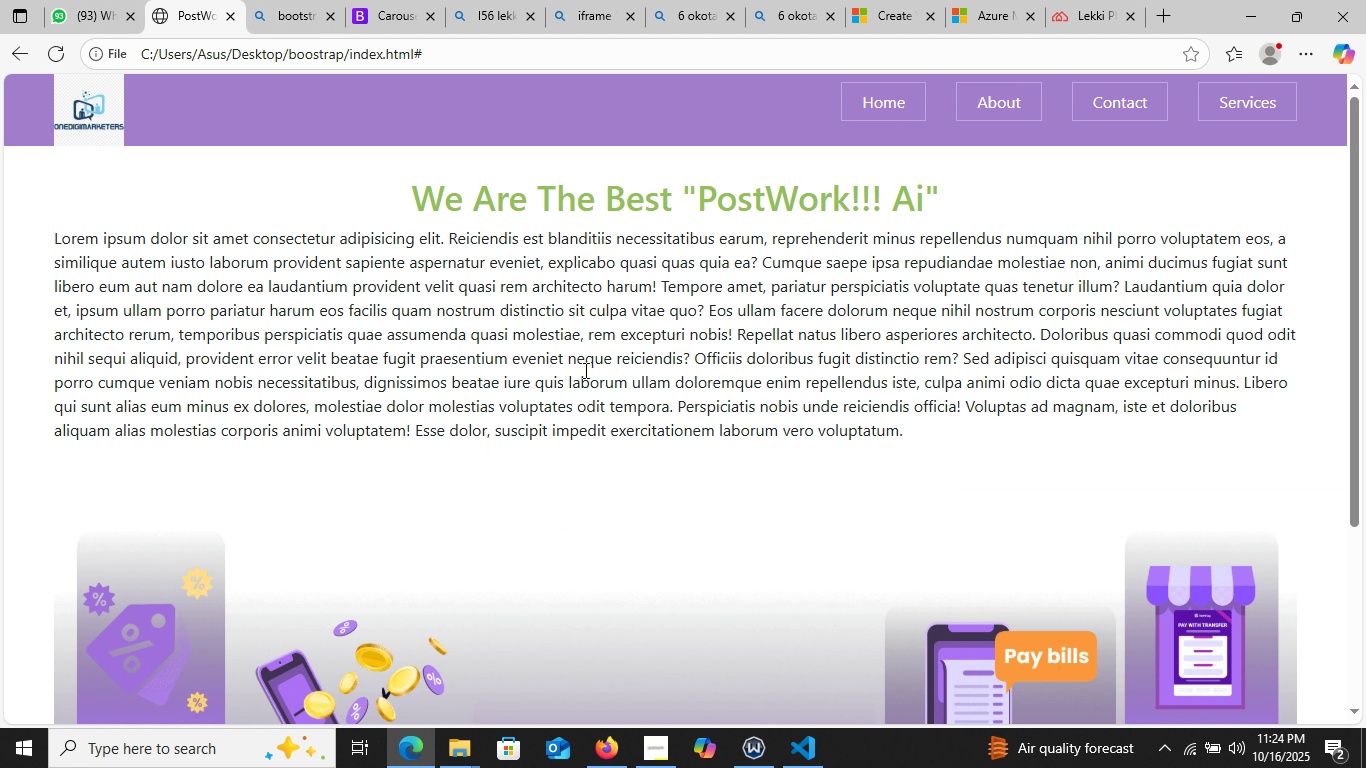 
scroll: coordinate [584, 325], scroll_direction: up, amount: 7.0
 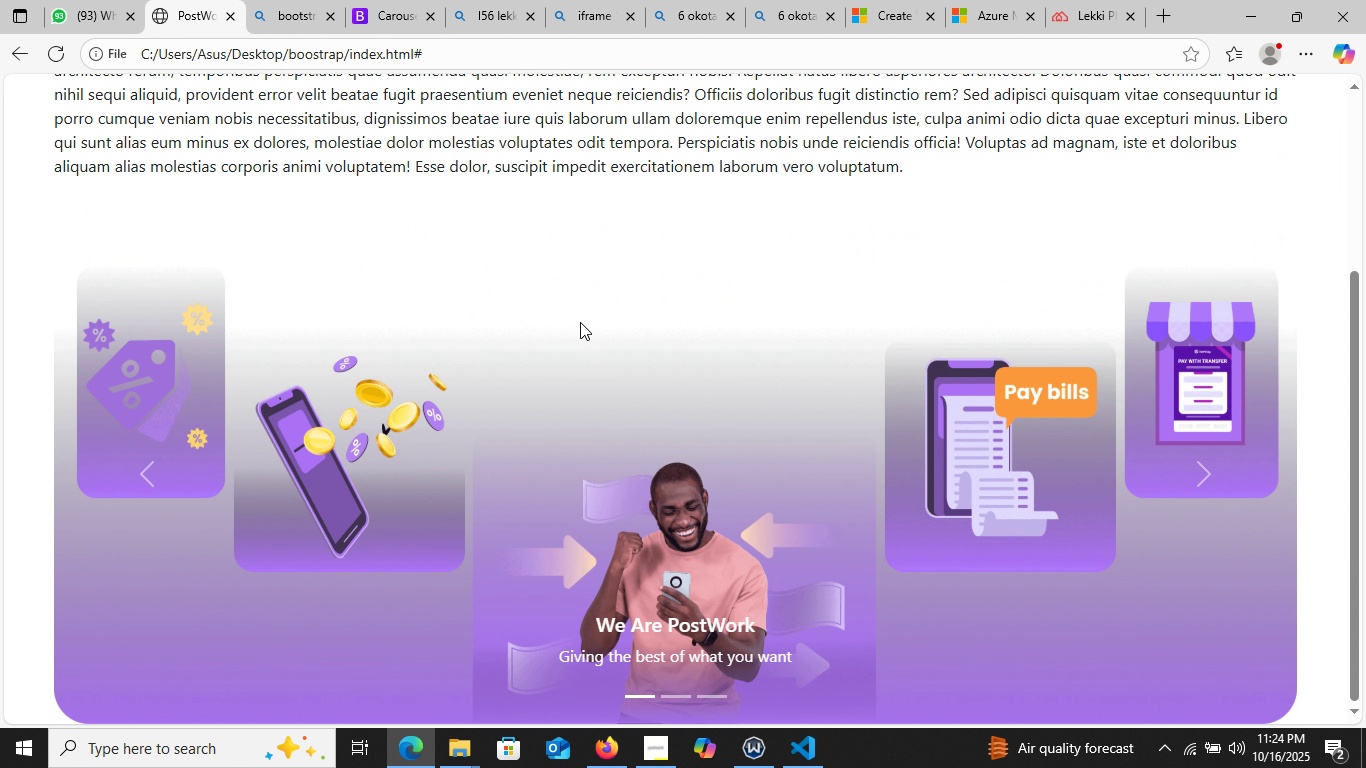 
scroll: coordinate [591, 294], scroll_direction: down, amount: 16.0
 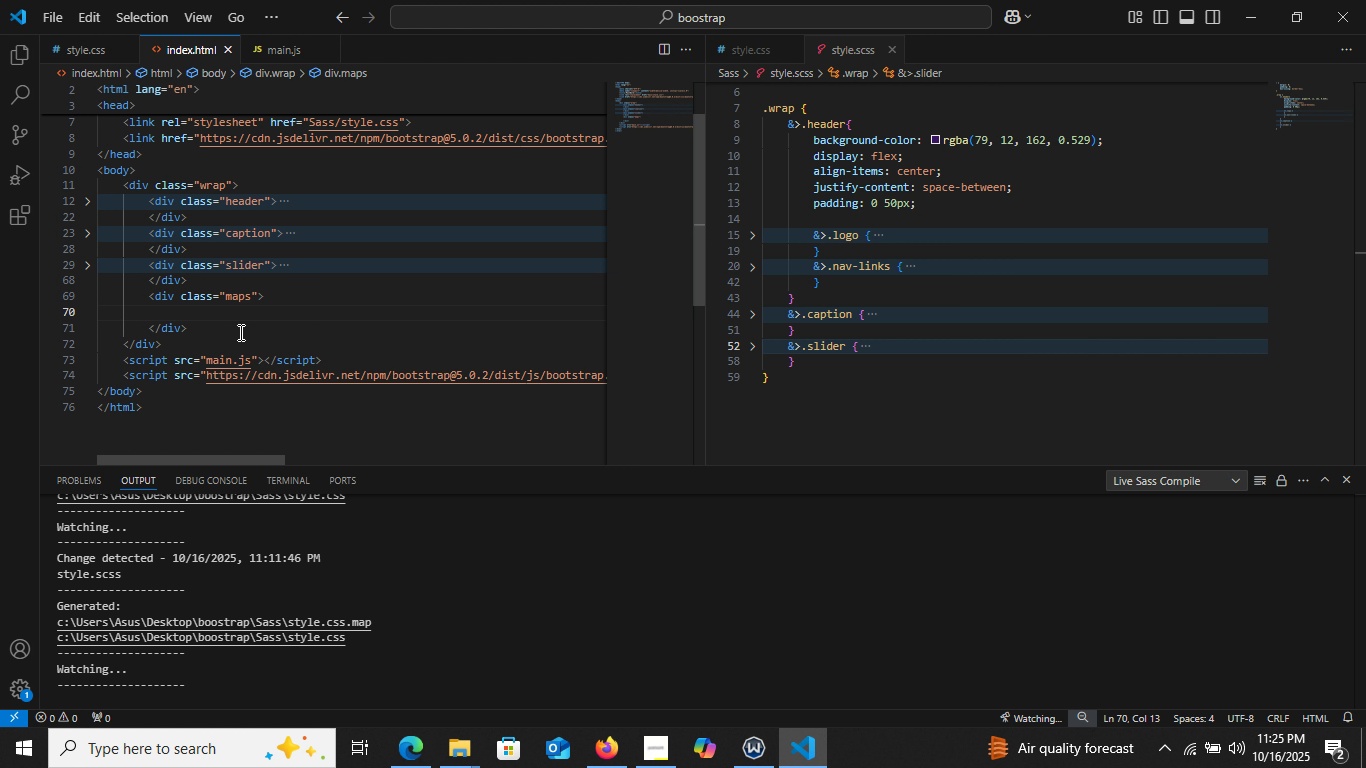 
left_click([239, 332])
 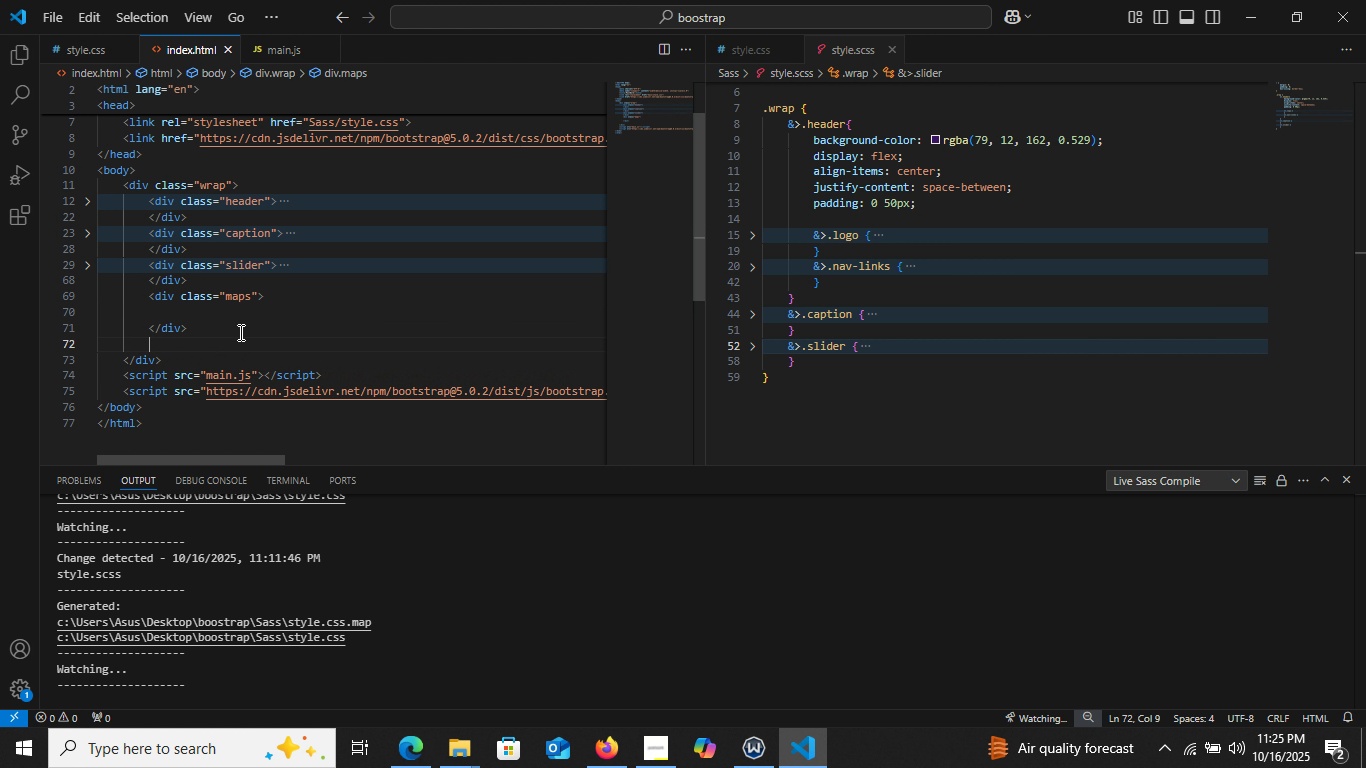 
key(Enter)
 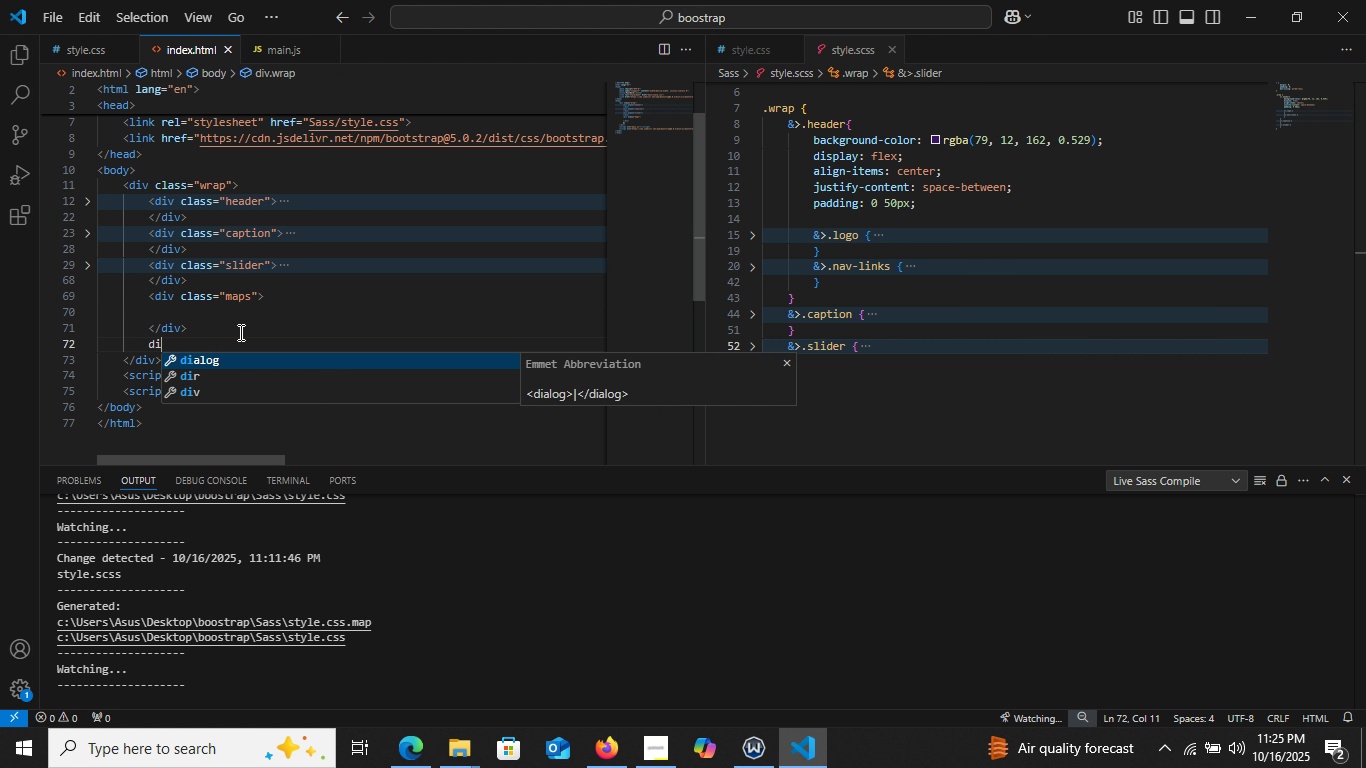 
type(div.footer)
 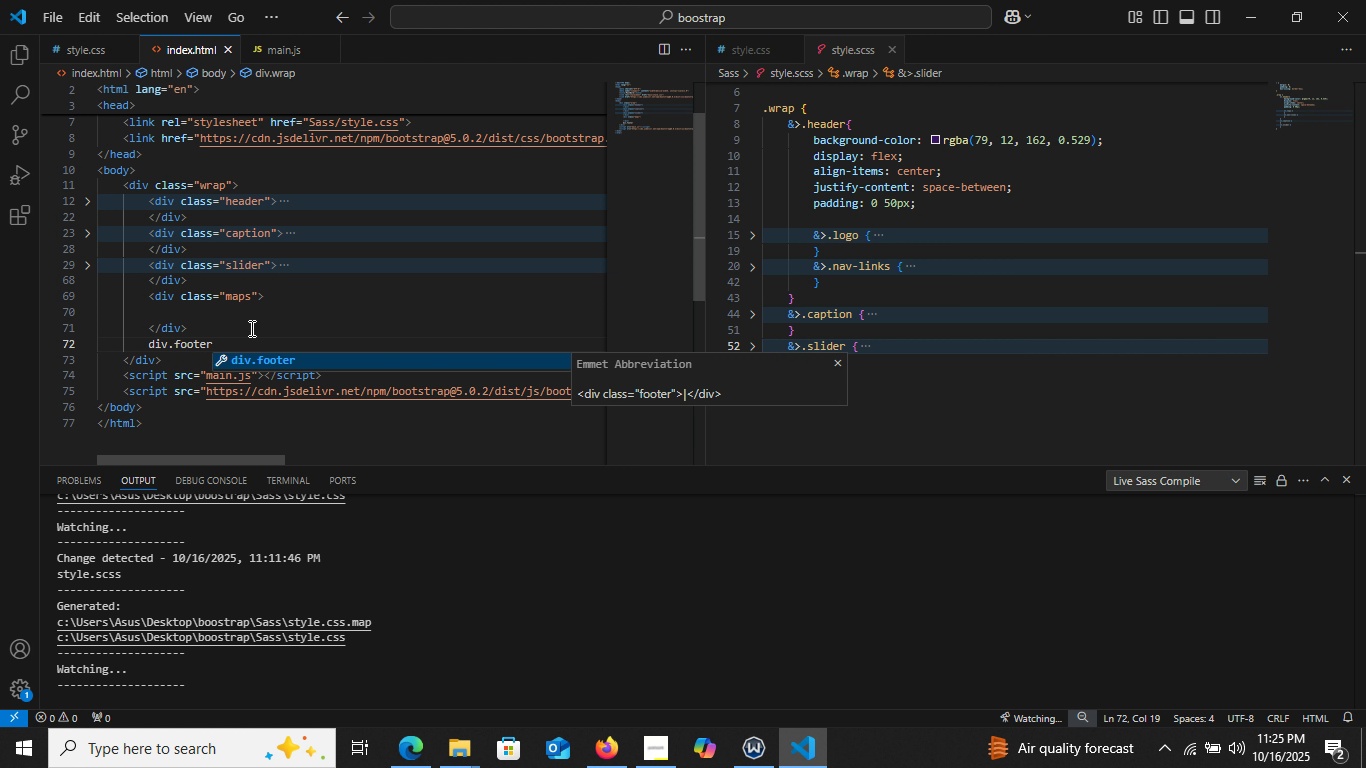 
wait(7.0)
 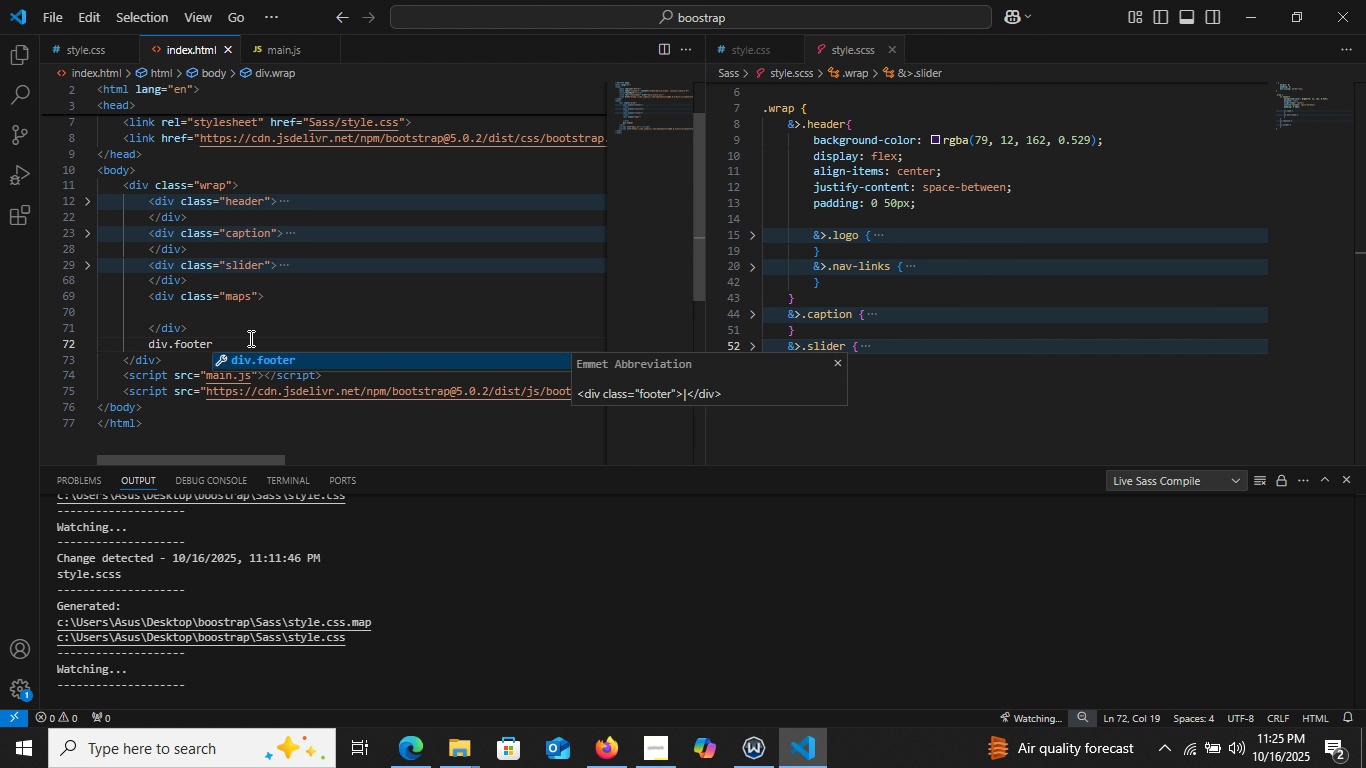 
key(Enter)
 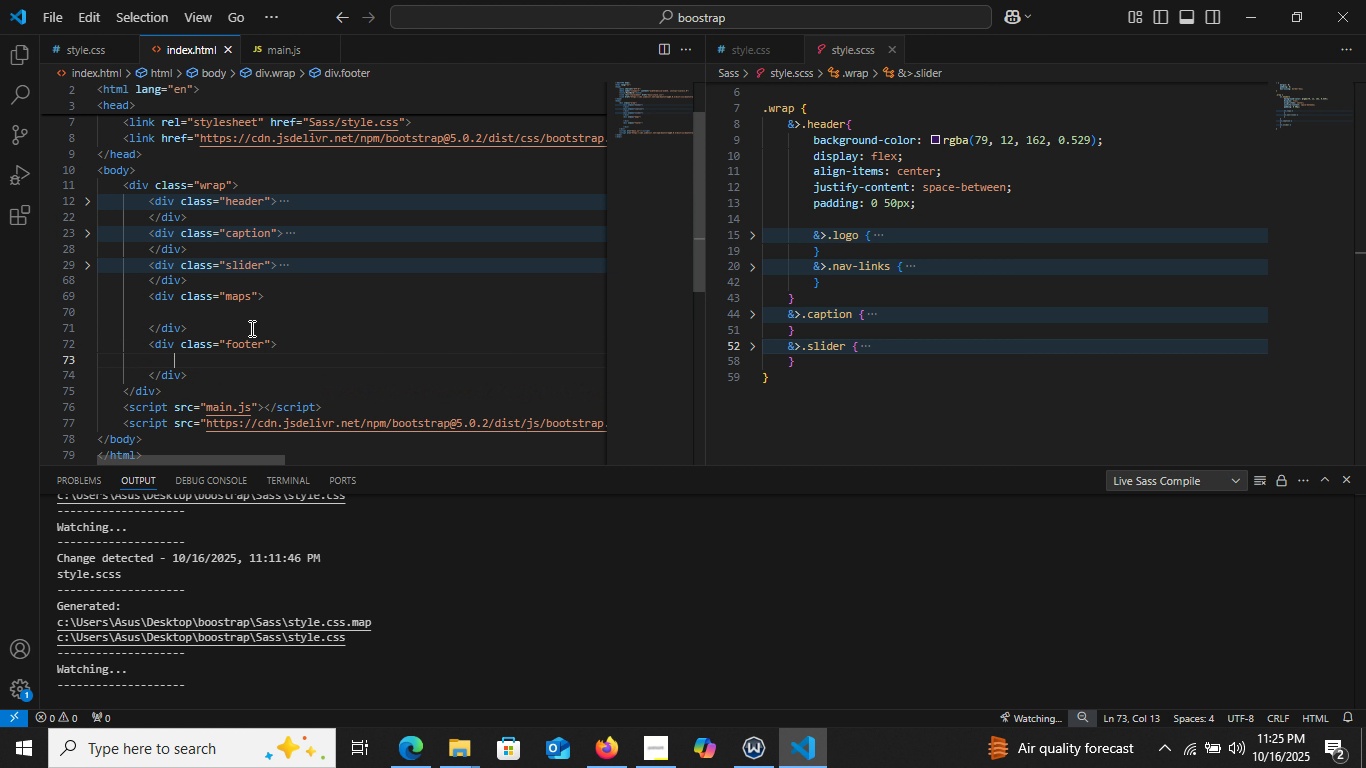 
key(Enter)
 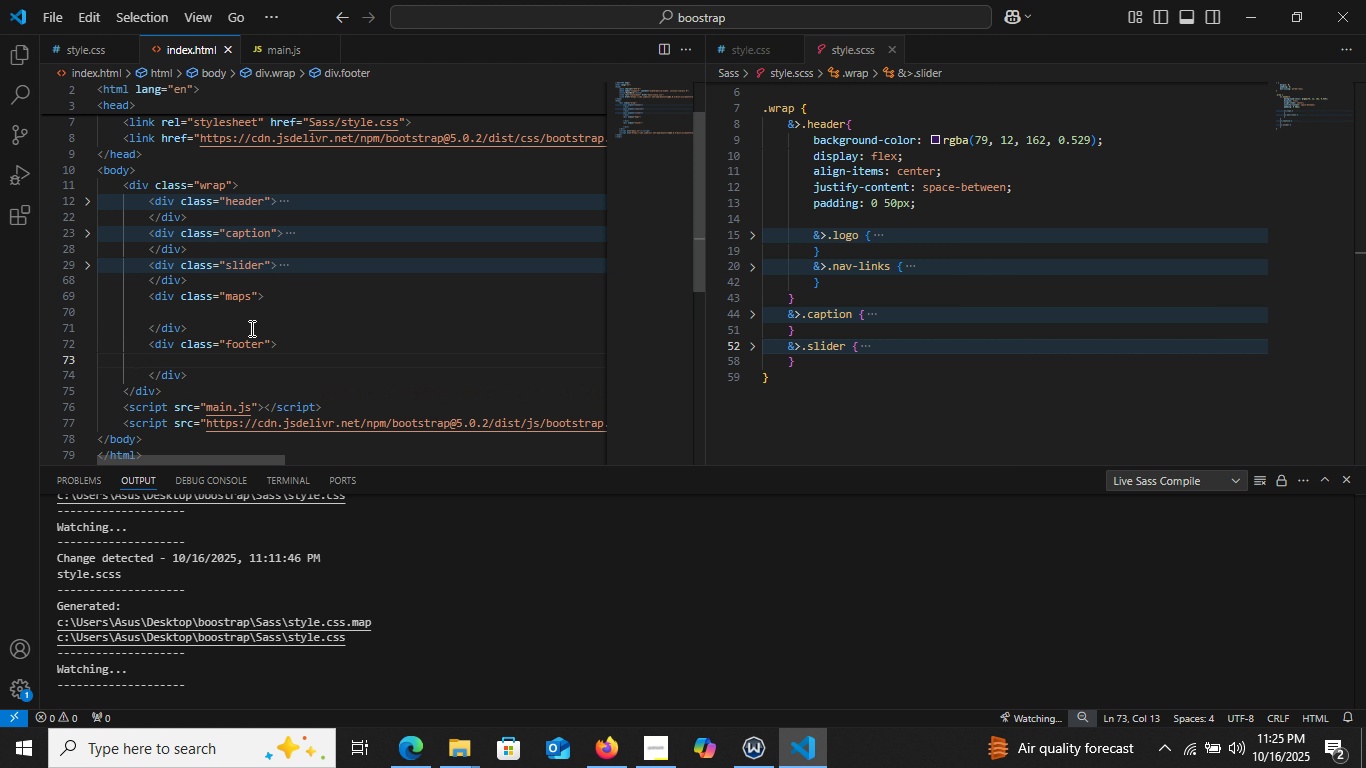 
type(div)
 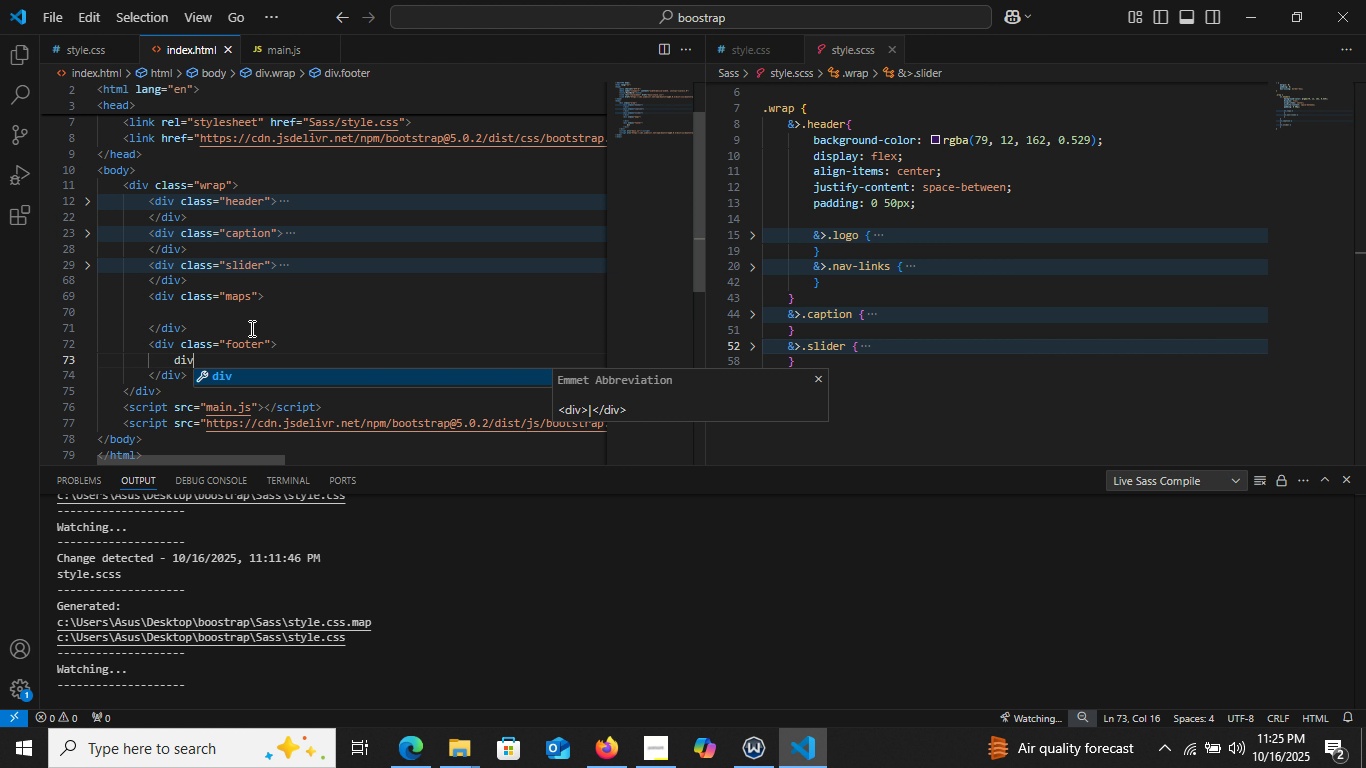 
wait(7.66)
 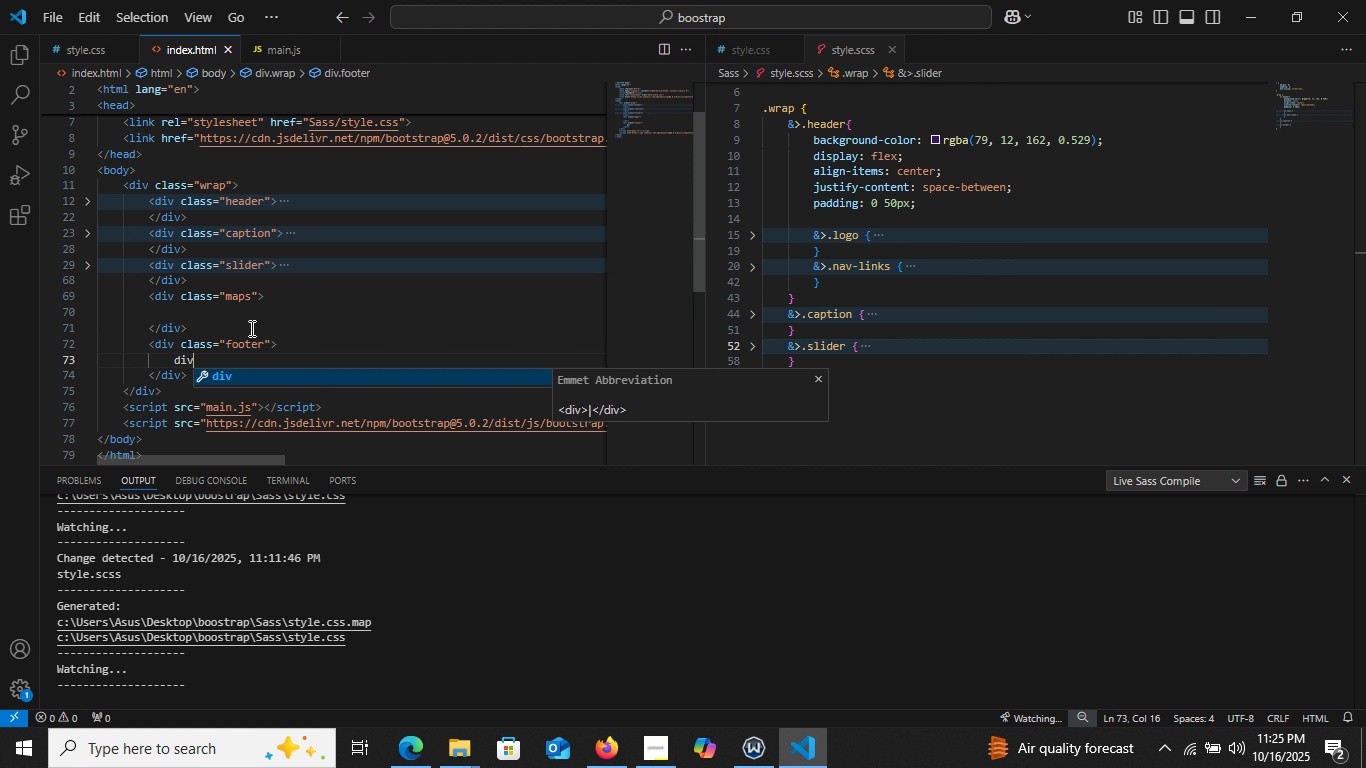 
key(Backspace)
 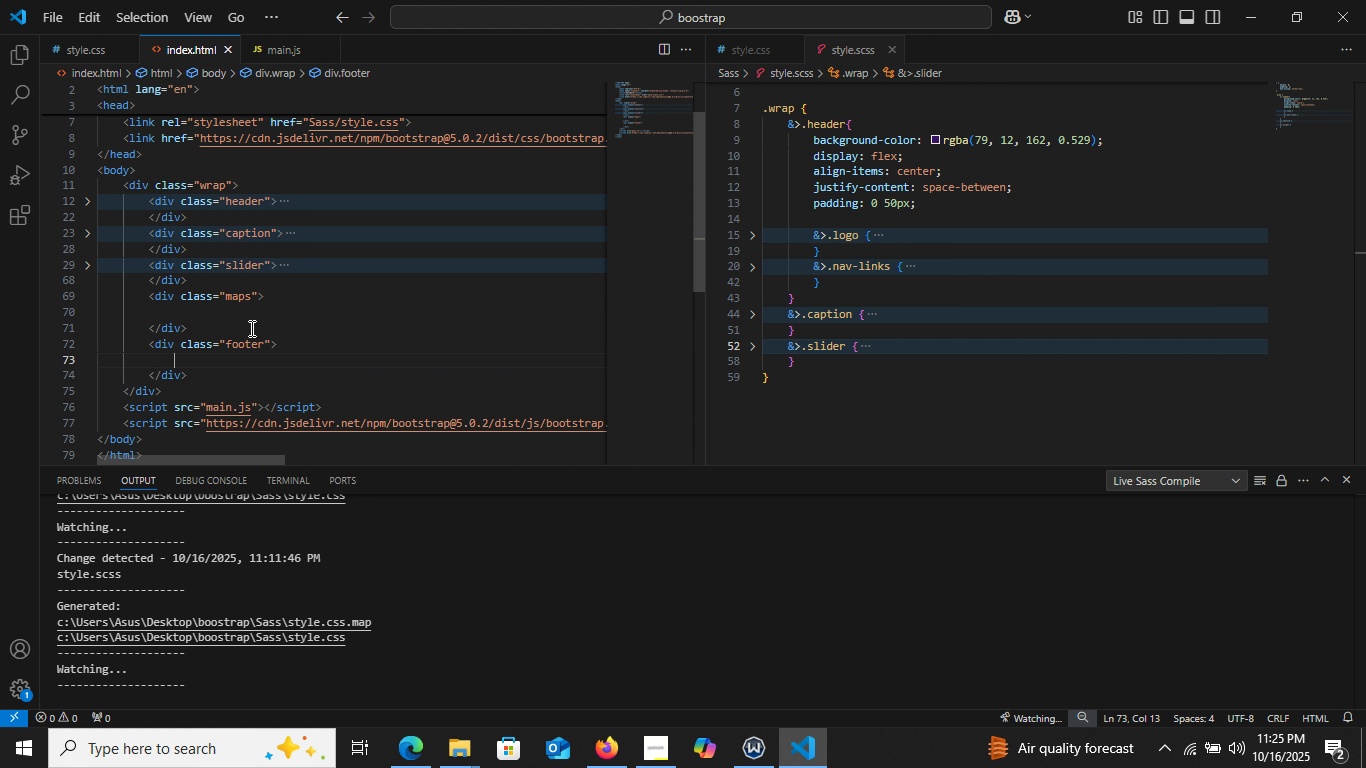 
key(Backspace)
 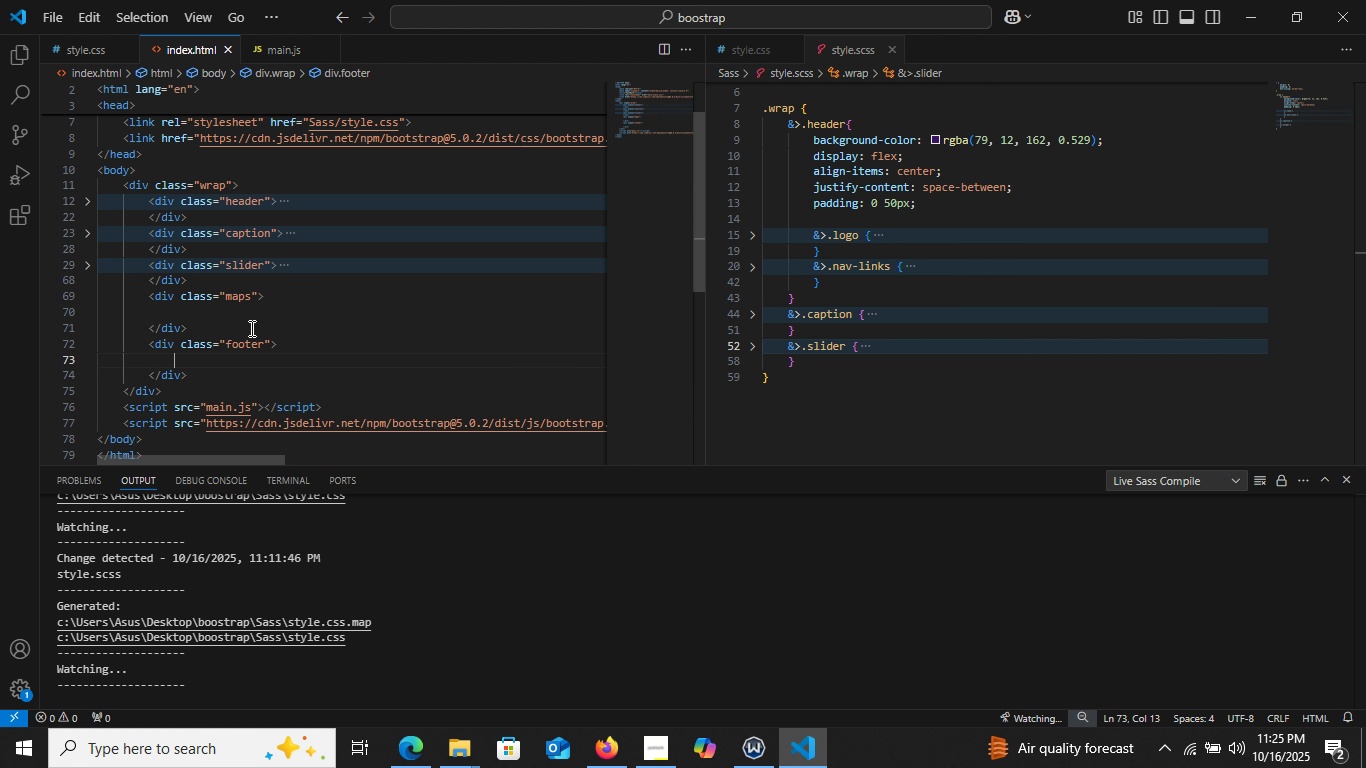 
key(Backspace)
 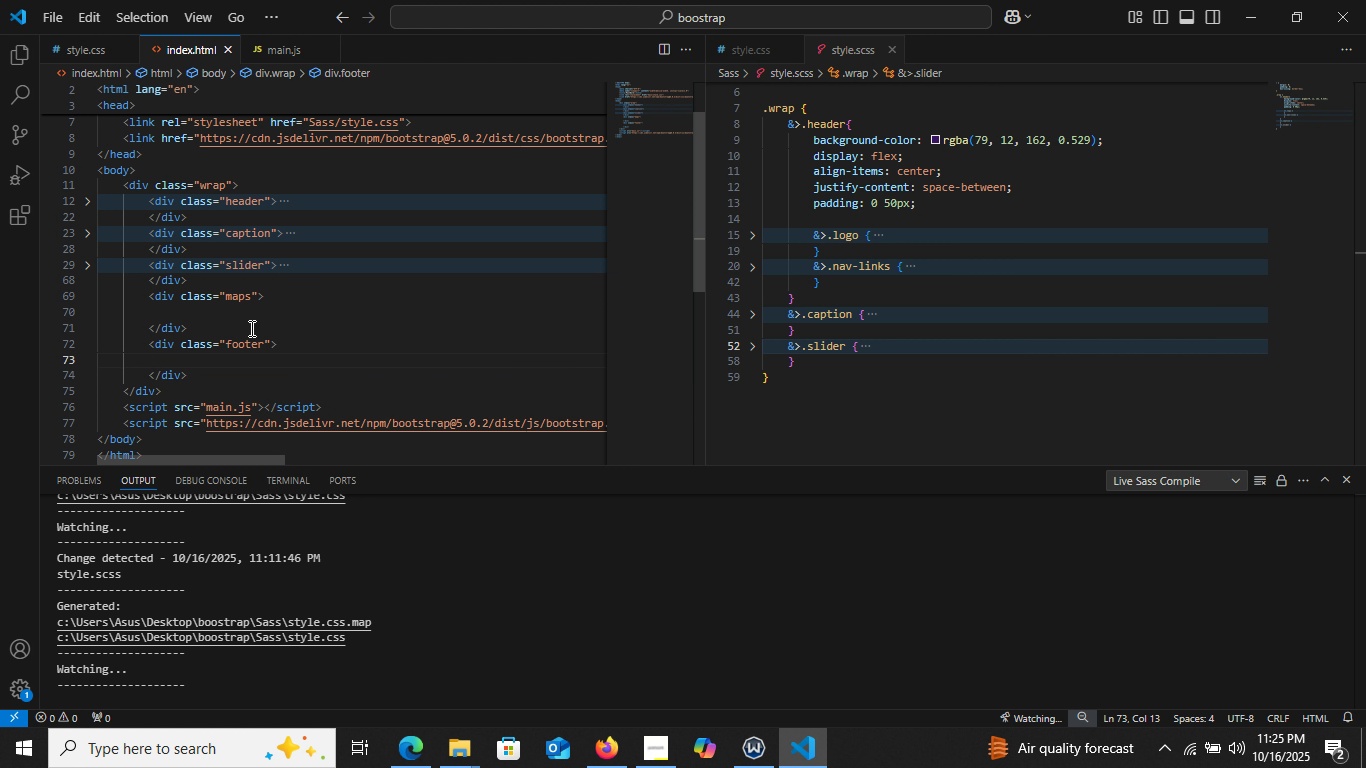 
wait(5.26)
 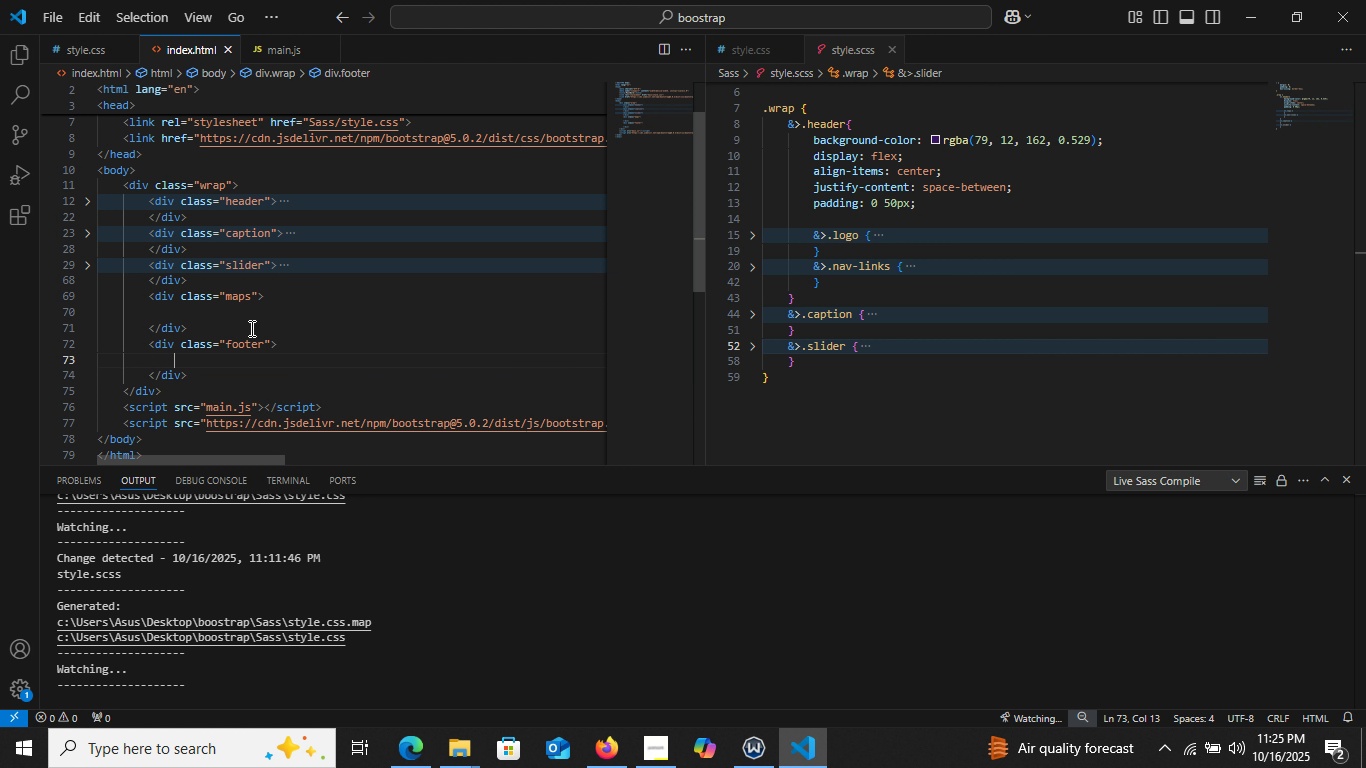 
key(P)
 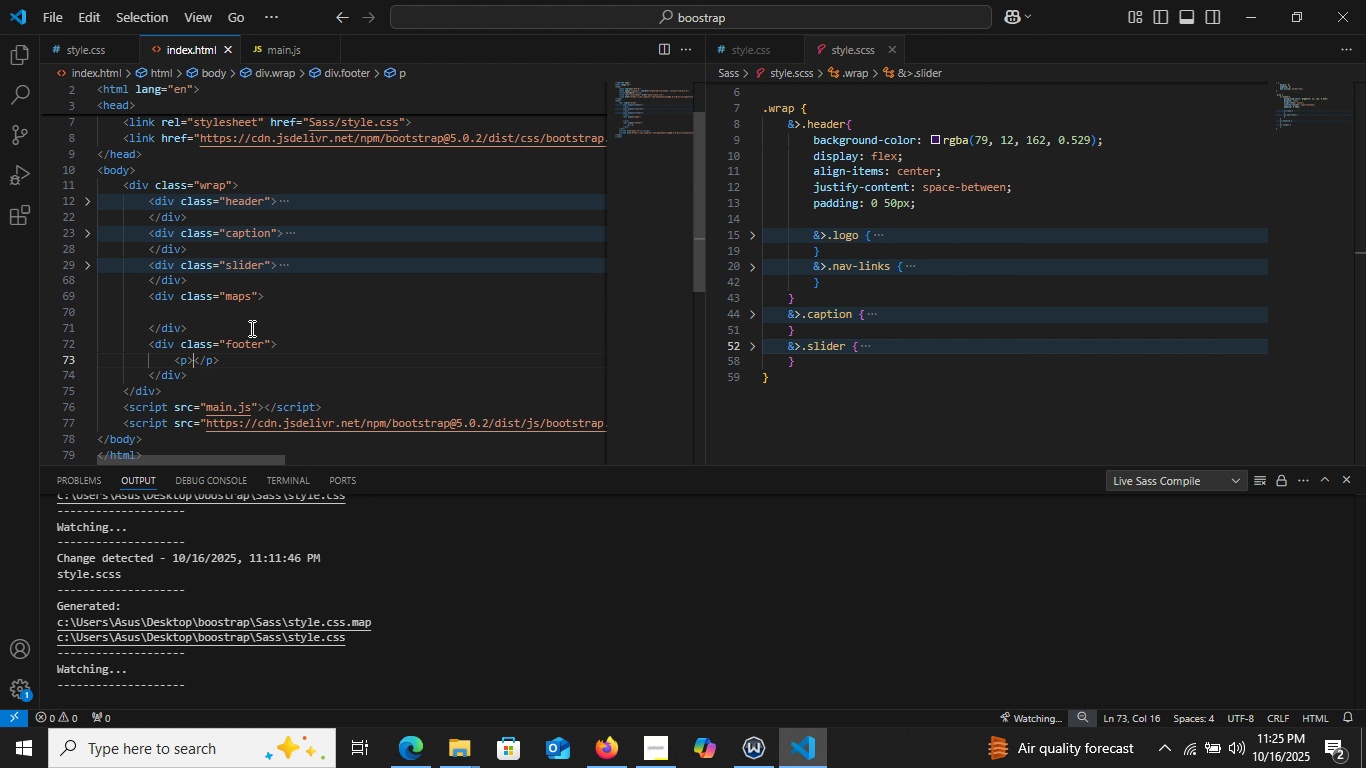 
key(Enter)
 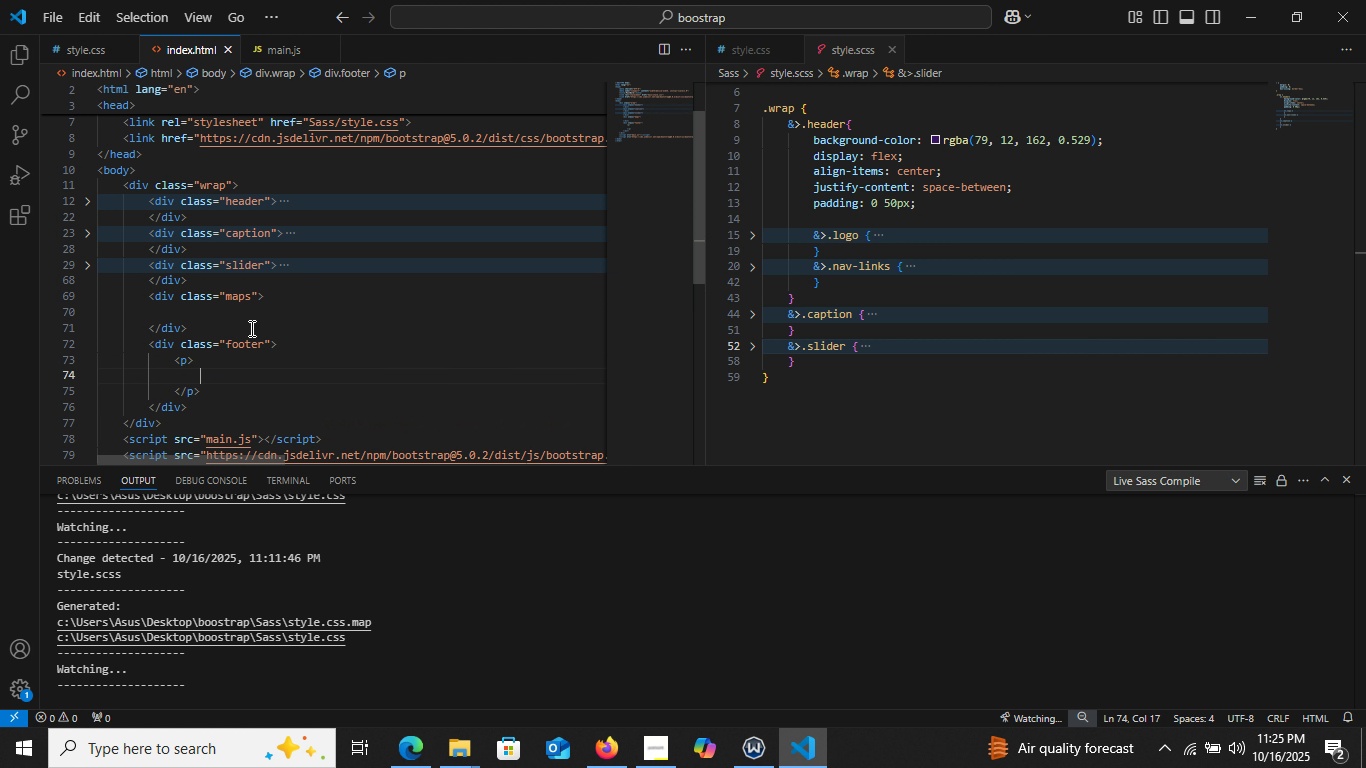 
key(Enter)
 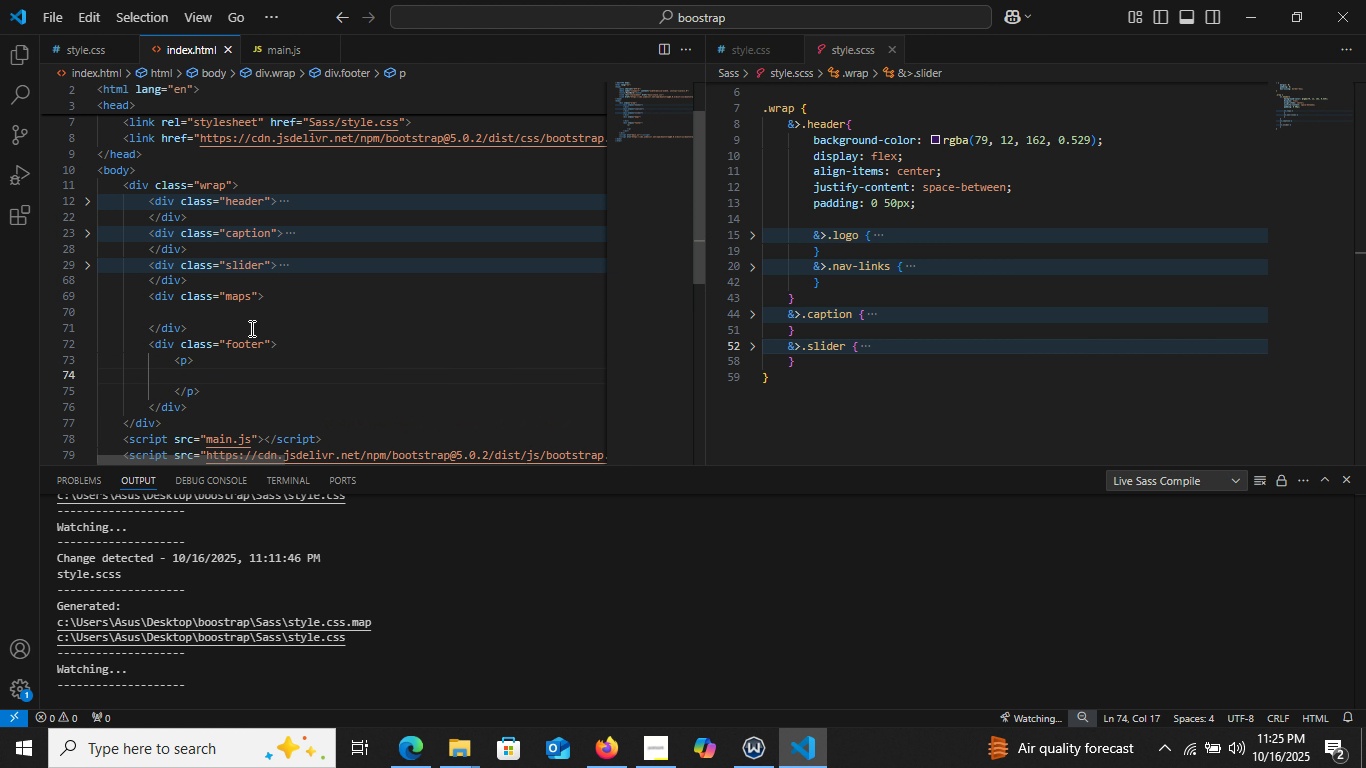 
type(All)
 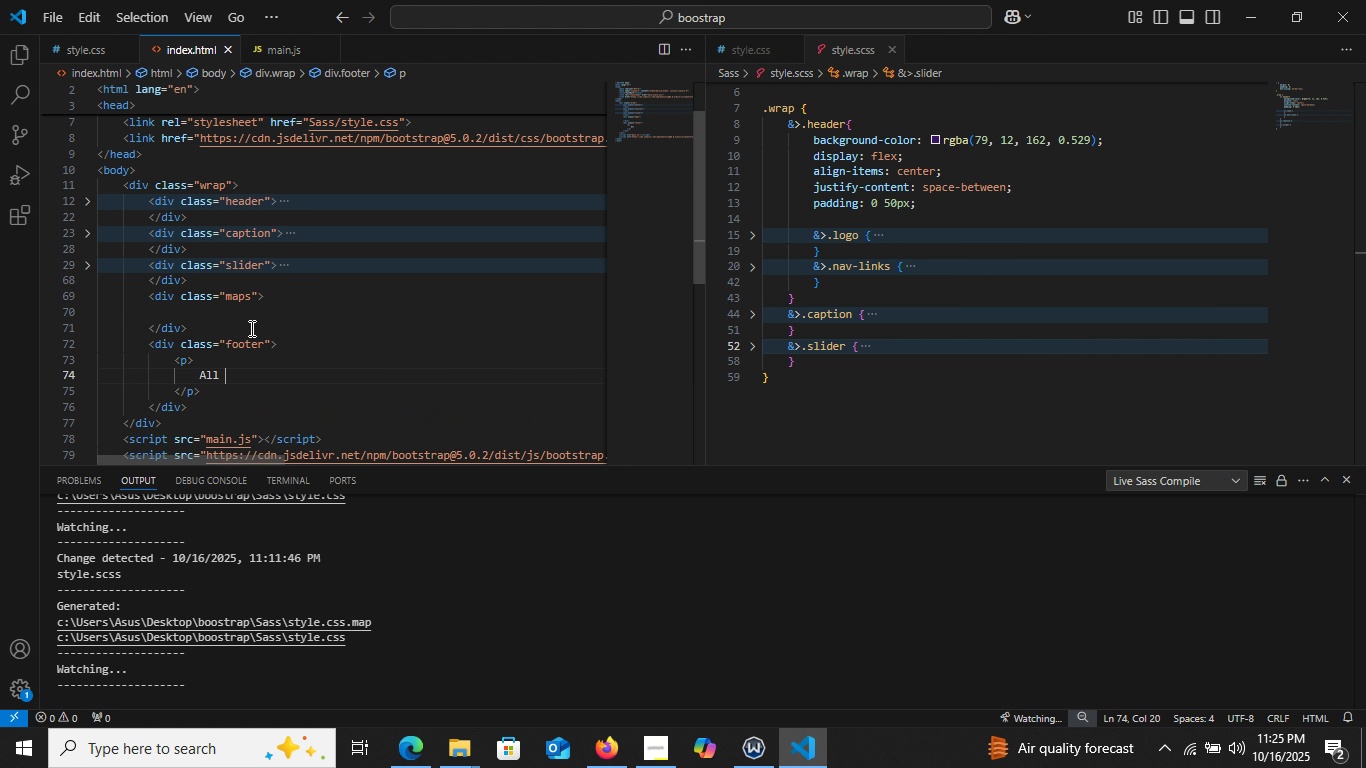 
type( right reserved)
 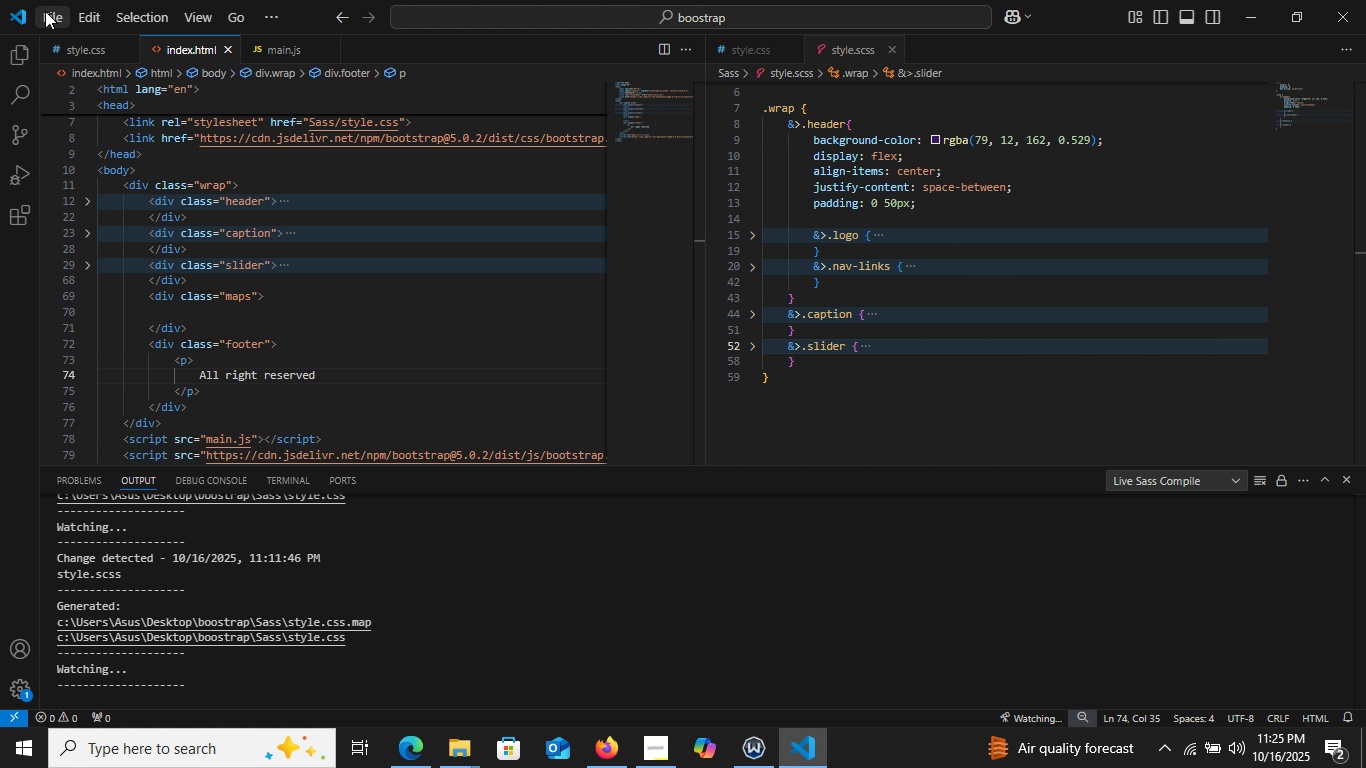 
left_click([45, 11])
 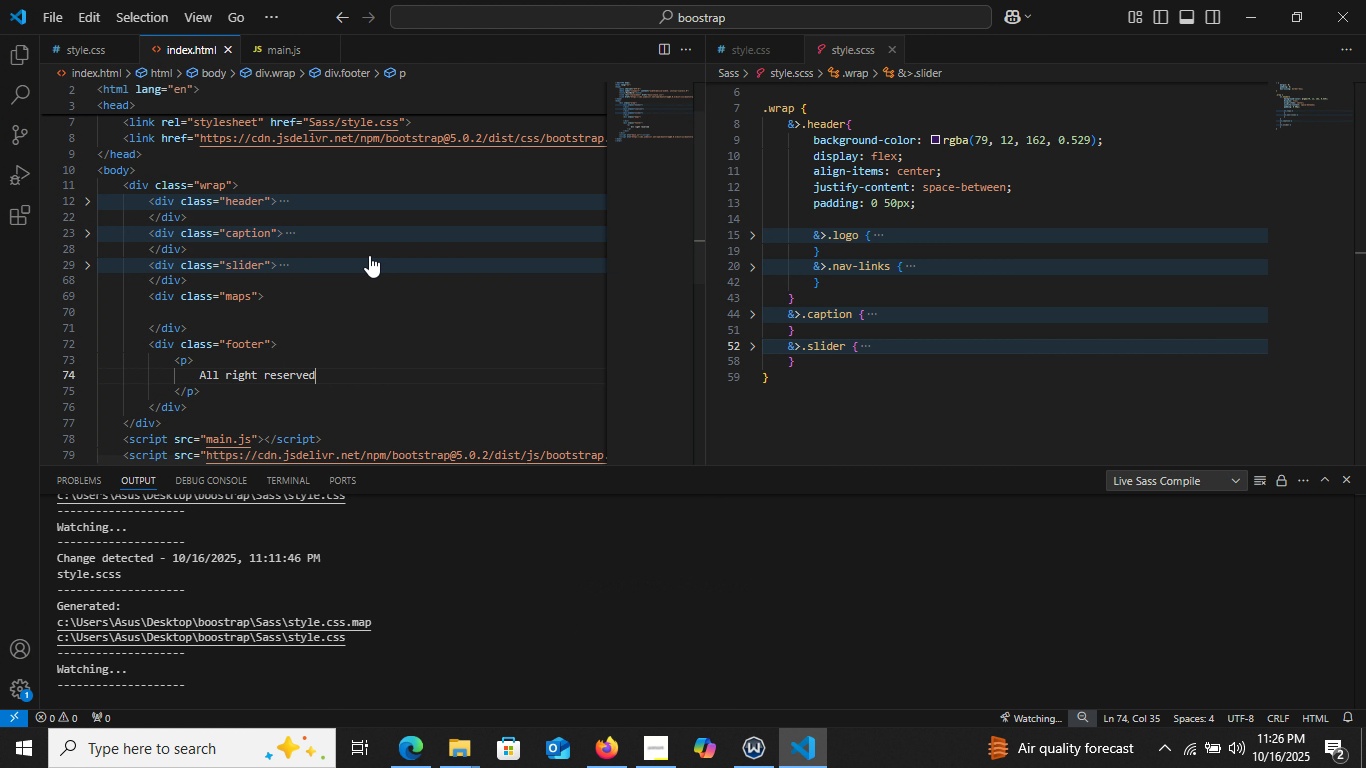 
left_click([369, 255])
 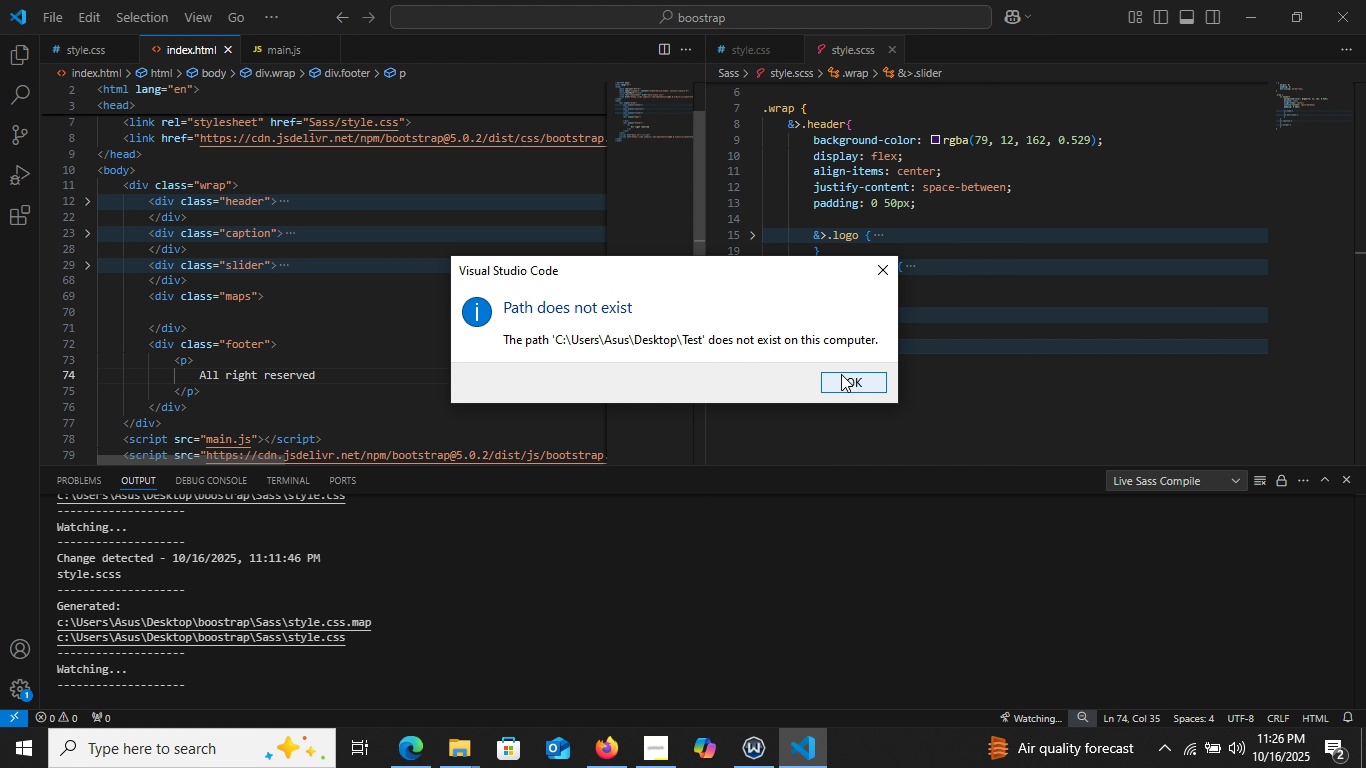 
left_click([841, 374])
 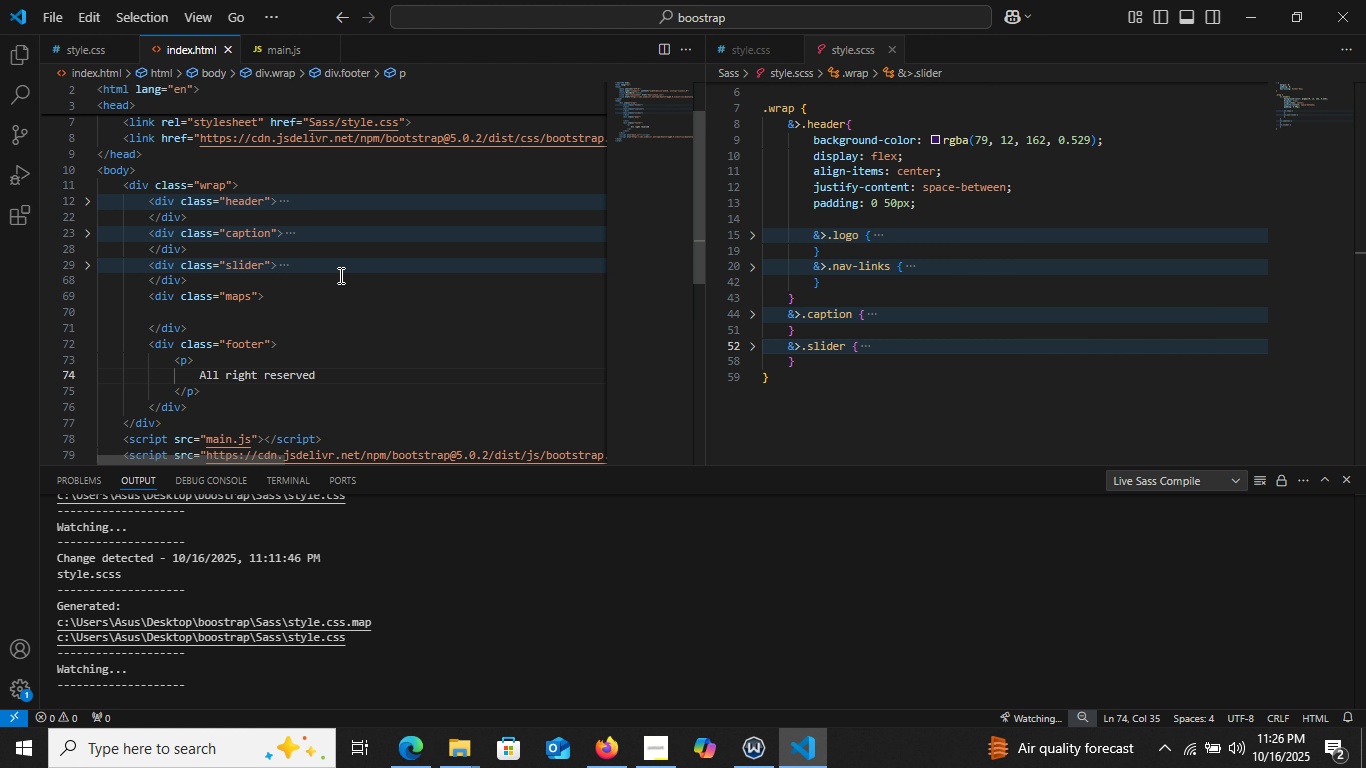 
wait(9.9)
 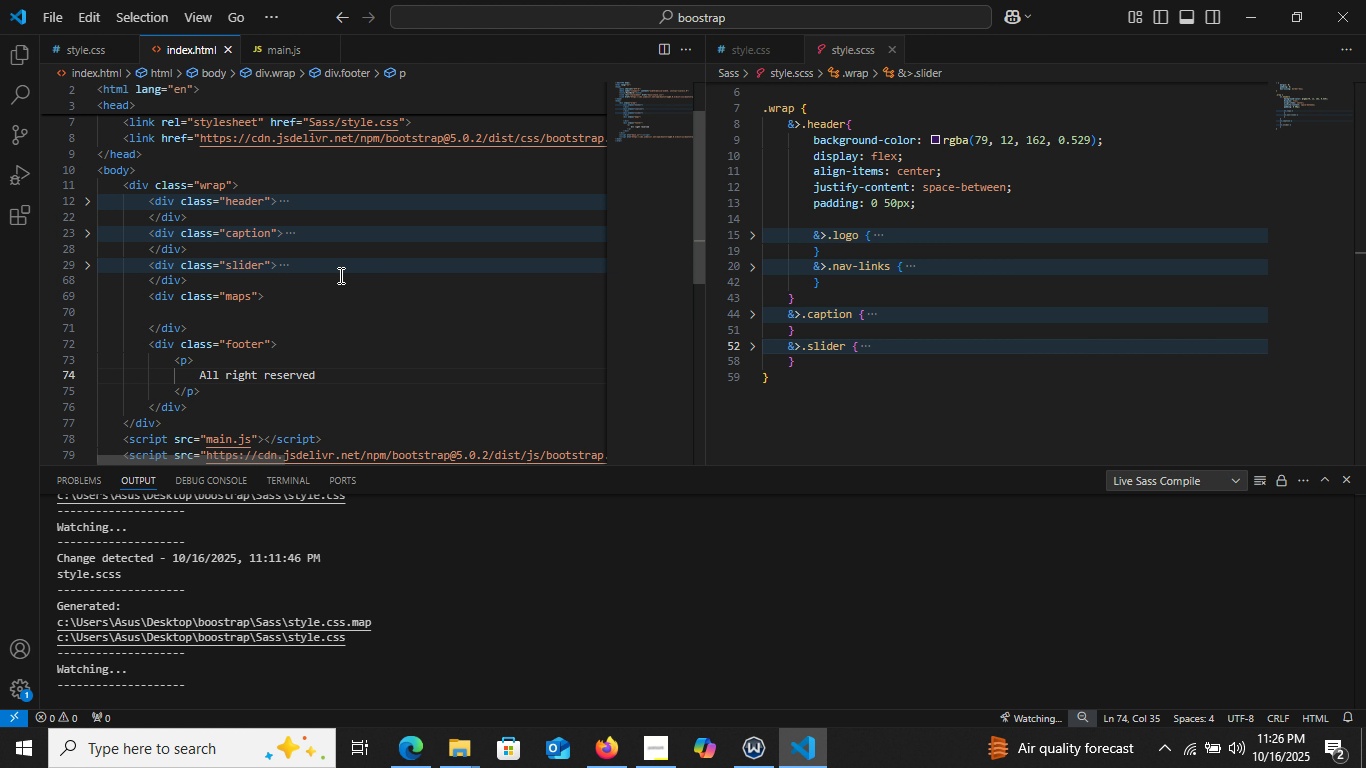 
left_click([53, 16])
 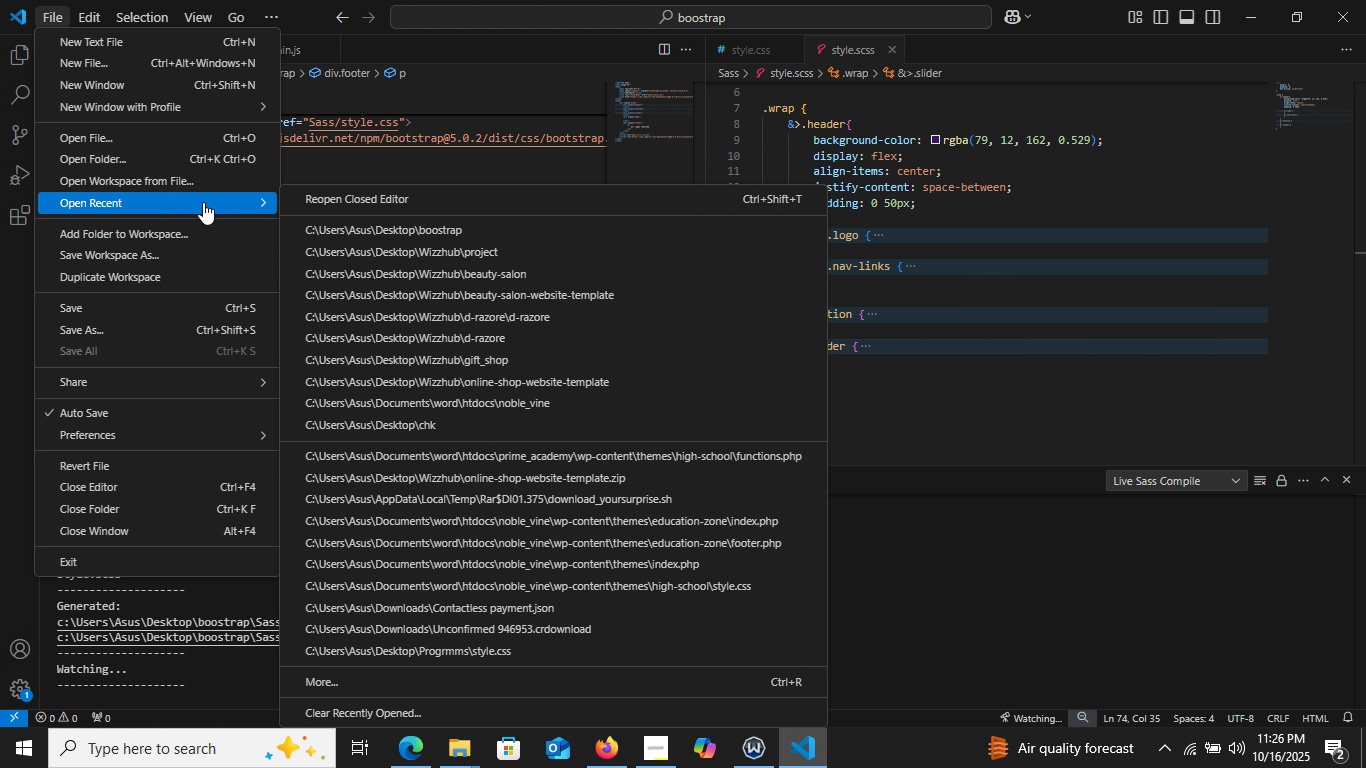 
left_click([161, 194])
 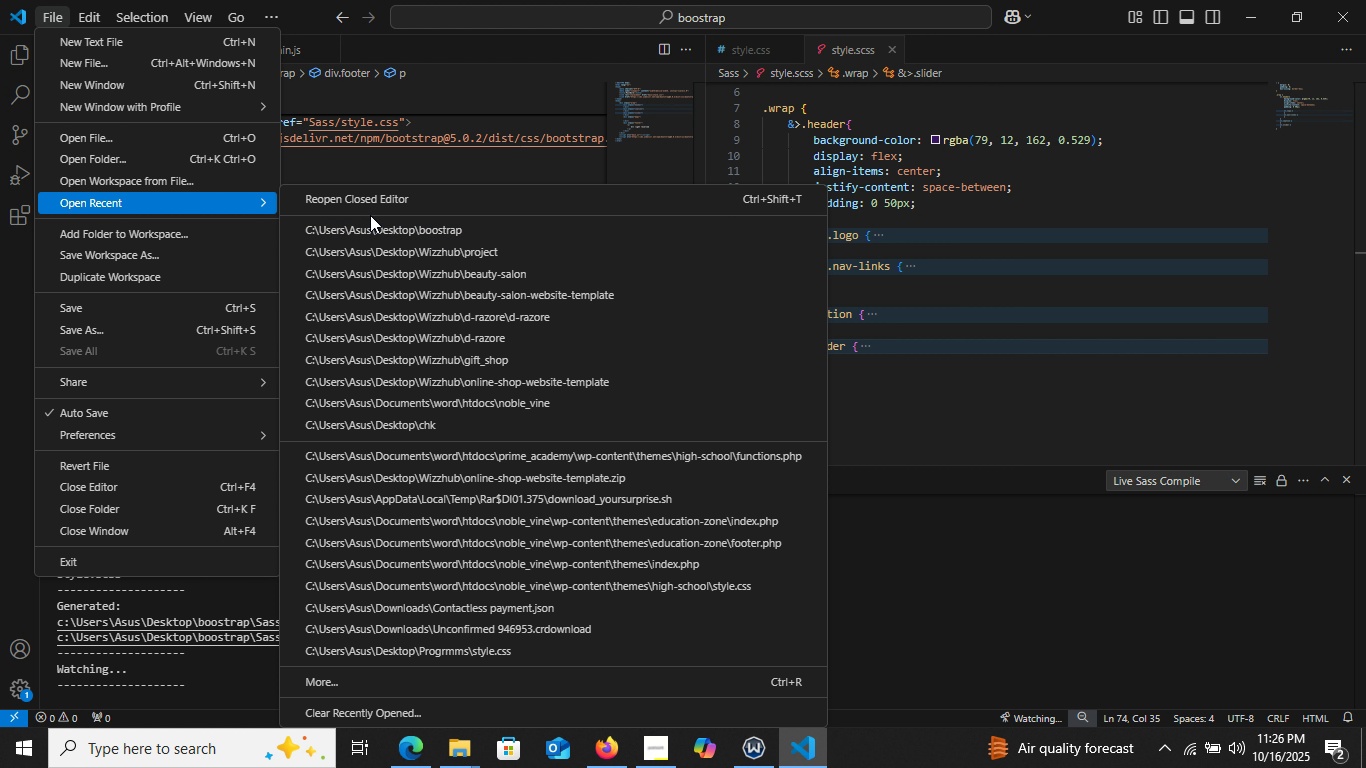 
wait(9.99)
 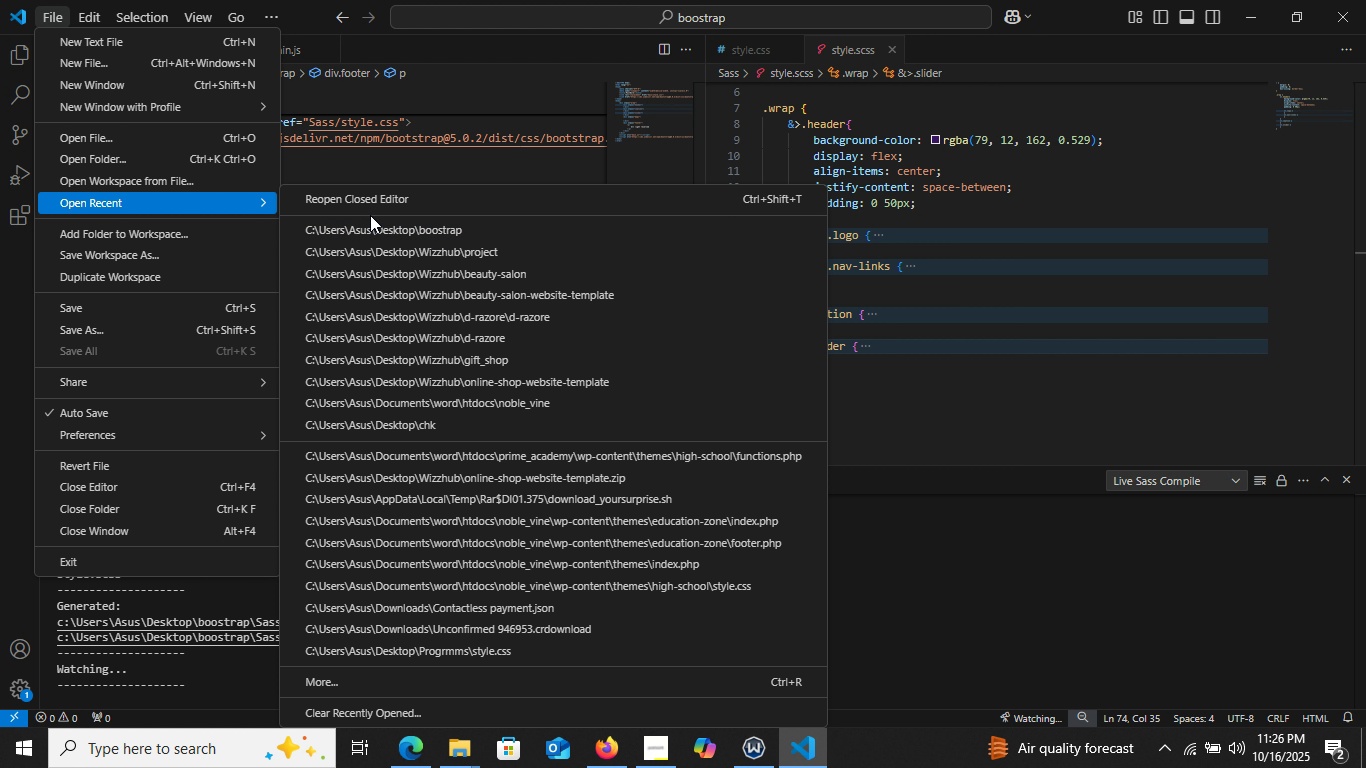 
scroll: coordinate [394, 465], scroll_direction: down, amount: 4.0
 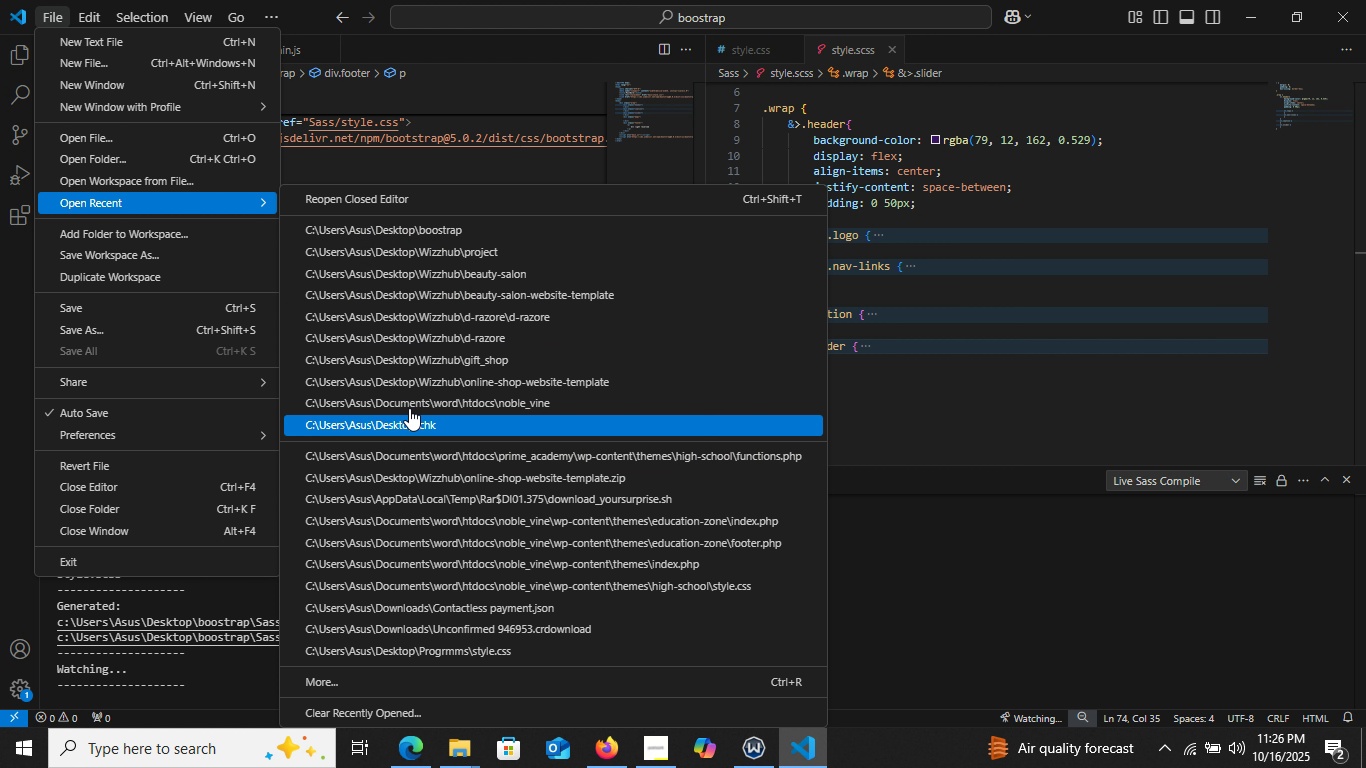 
scroll: coordinate [407, 417], scroll_direction: up, amount: 7.0
 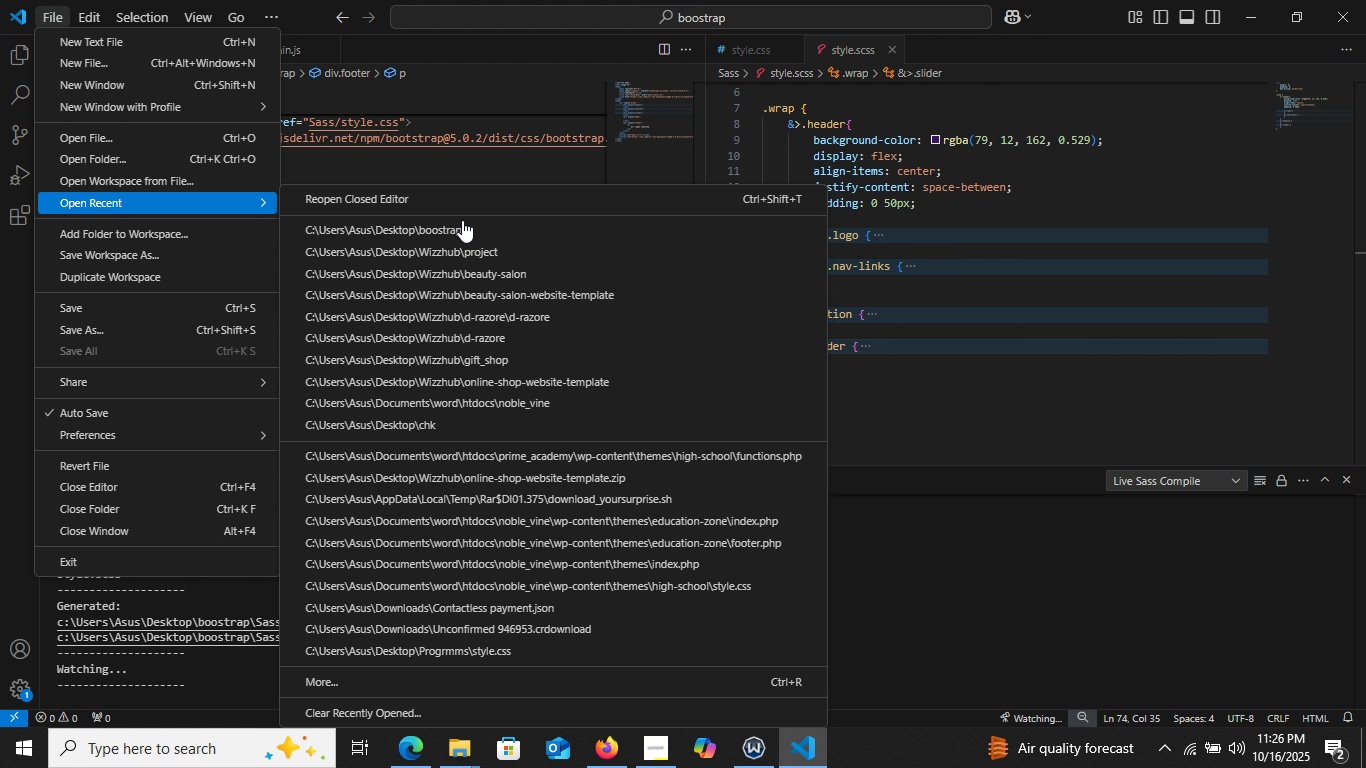 
wait(9.61)
 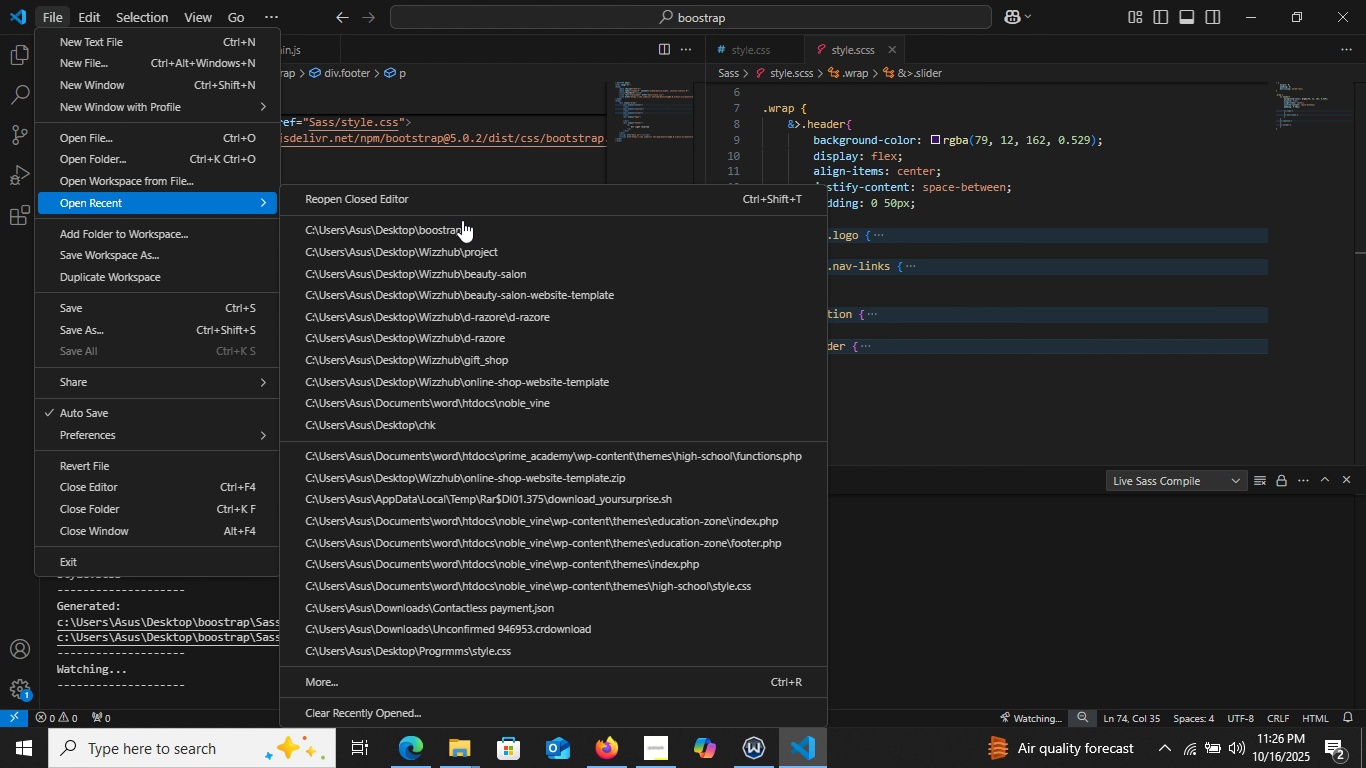 
left_click([1246, 11])
 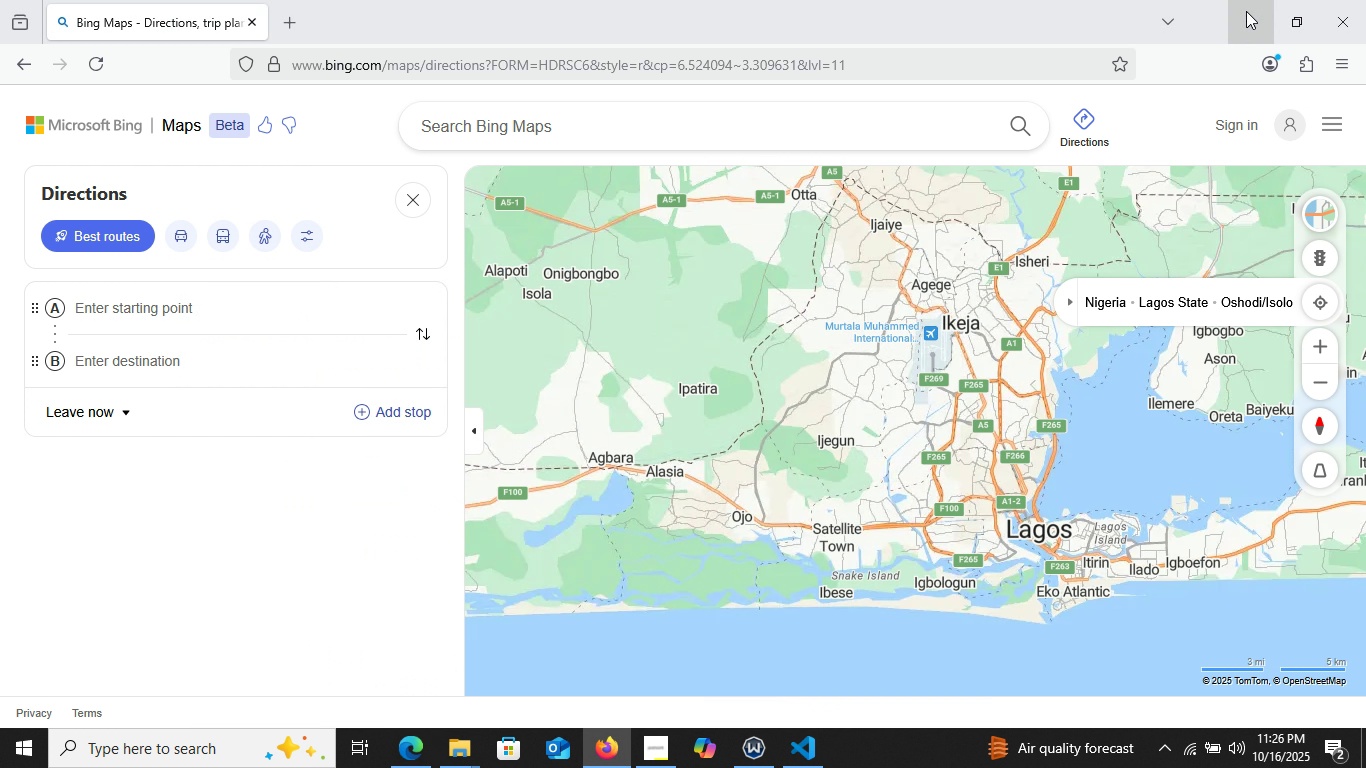 
left_click([1246, 11])
 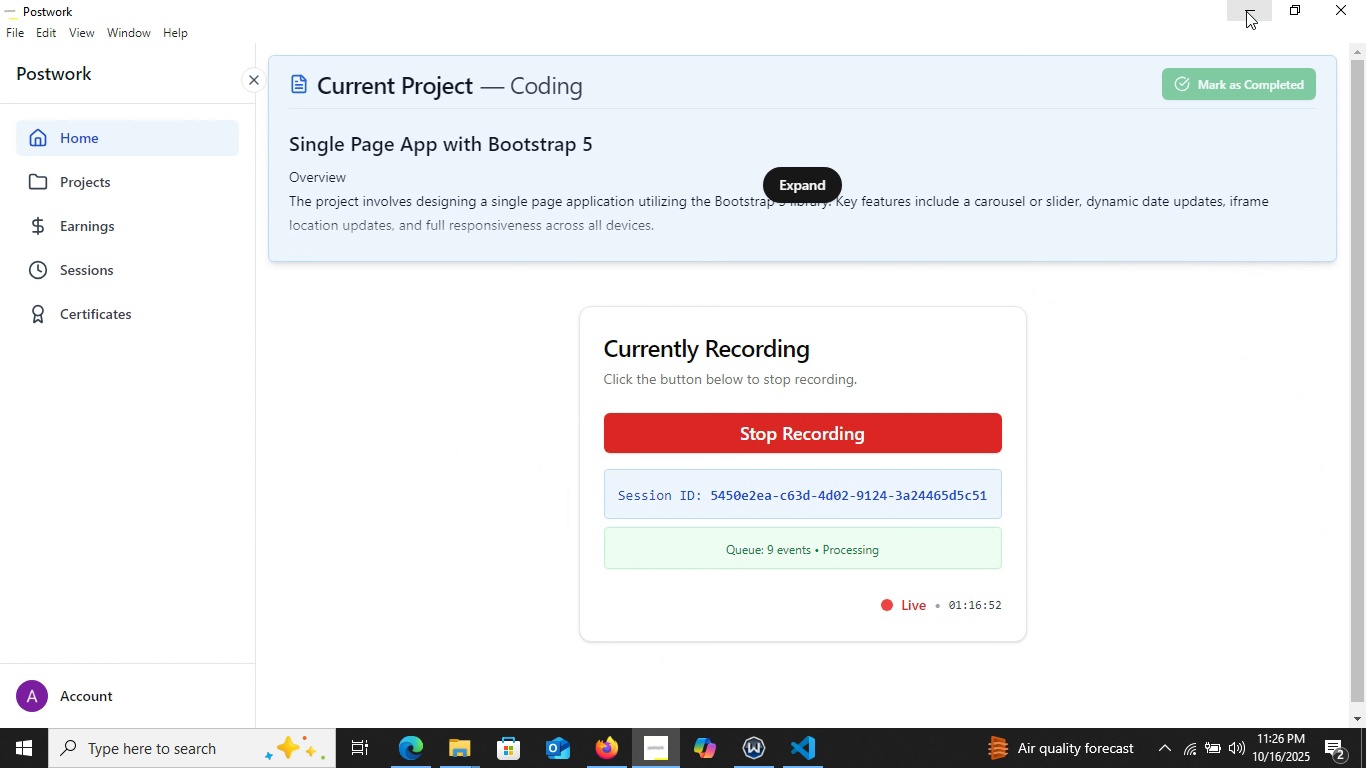 
left_click([1246, 11])
 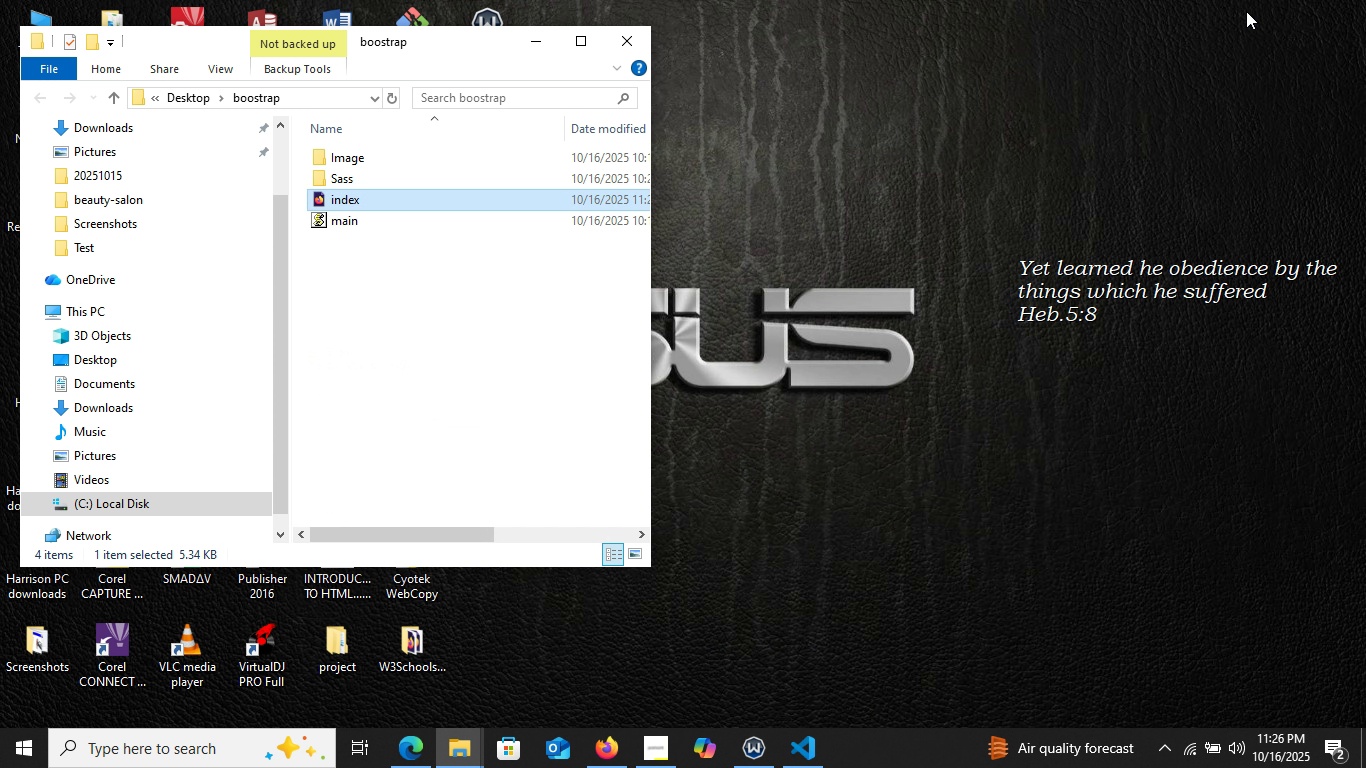 
left_click([1246, 11])
 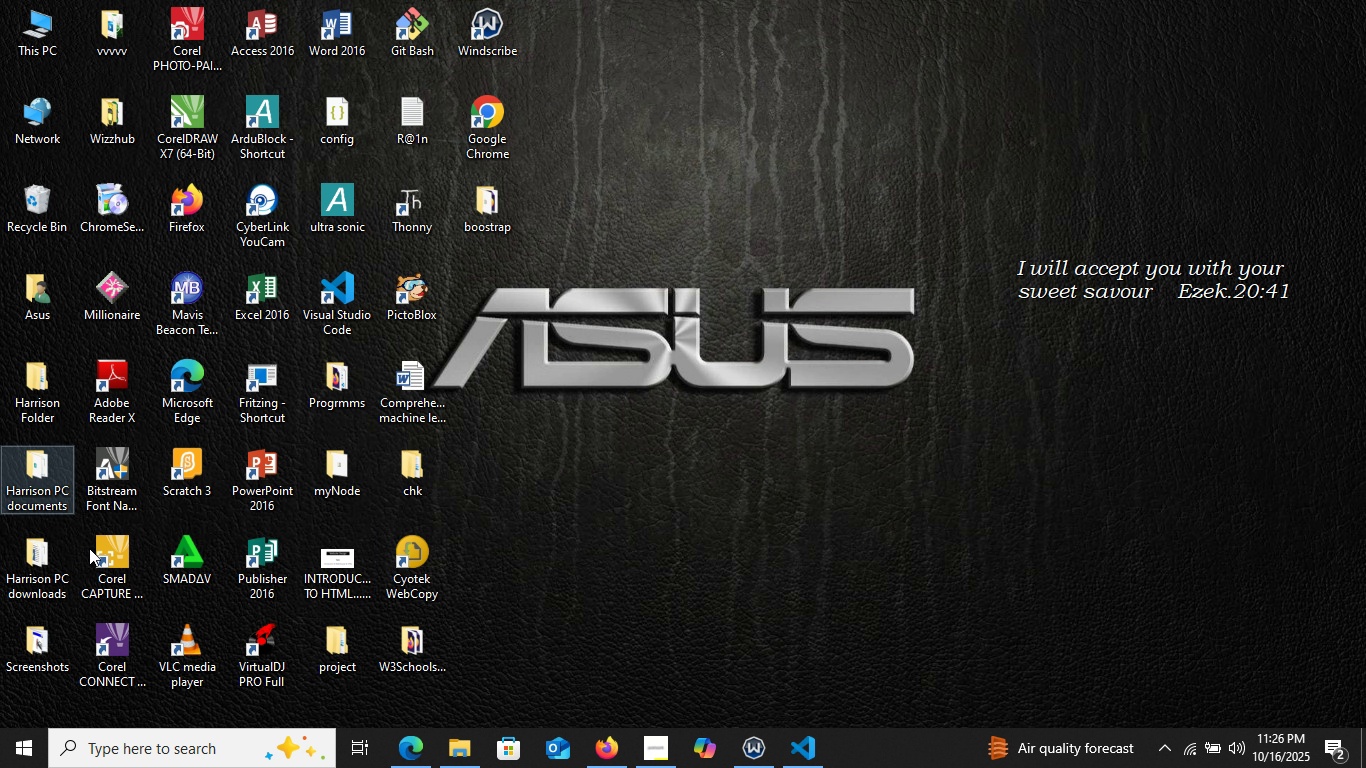 
wait(12.31)
 